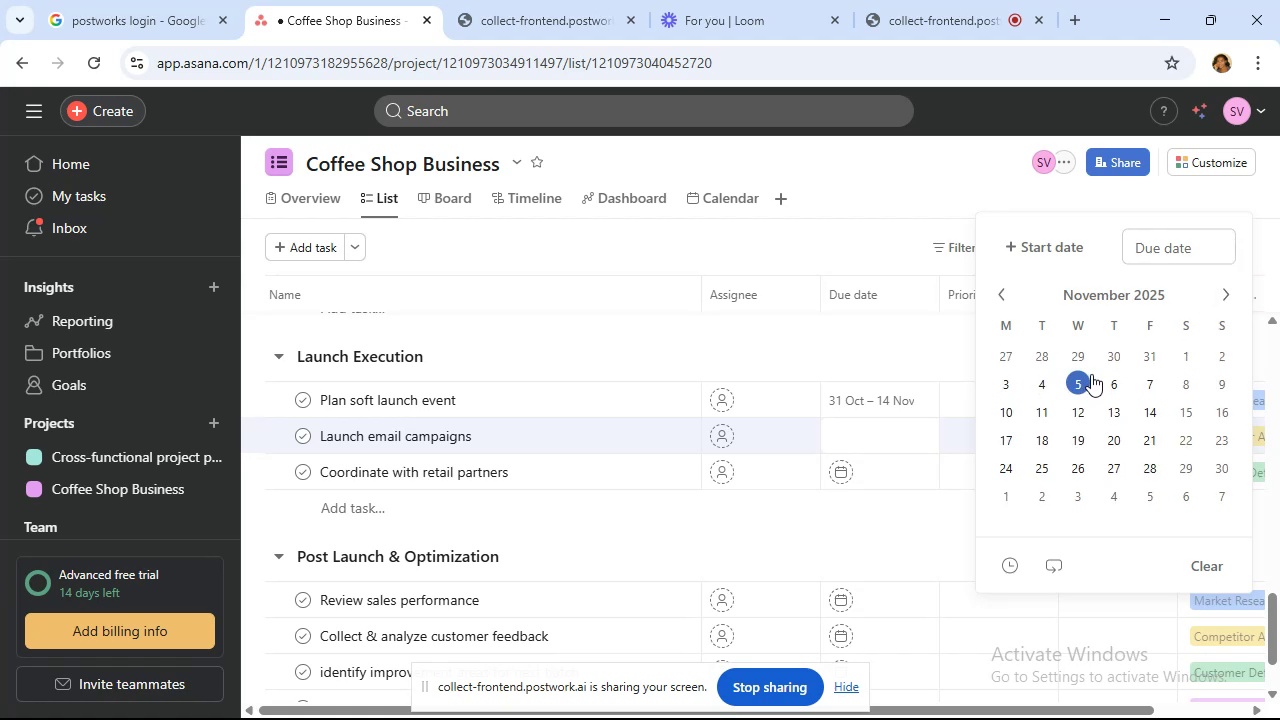 
left_click([1000, 386])
 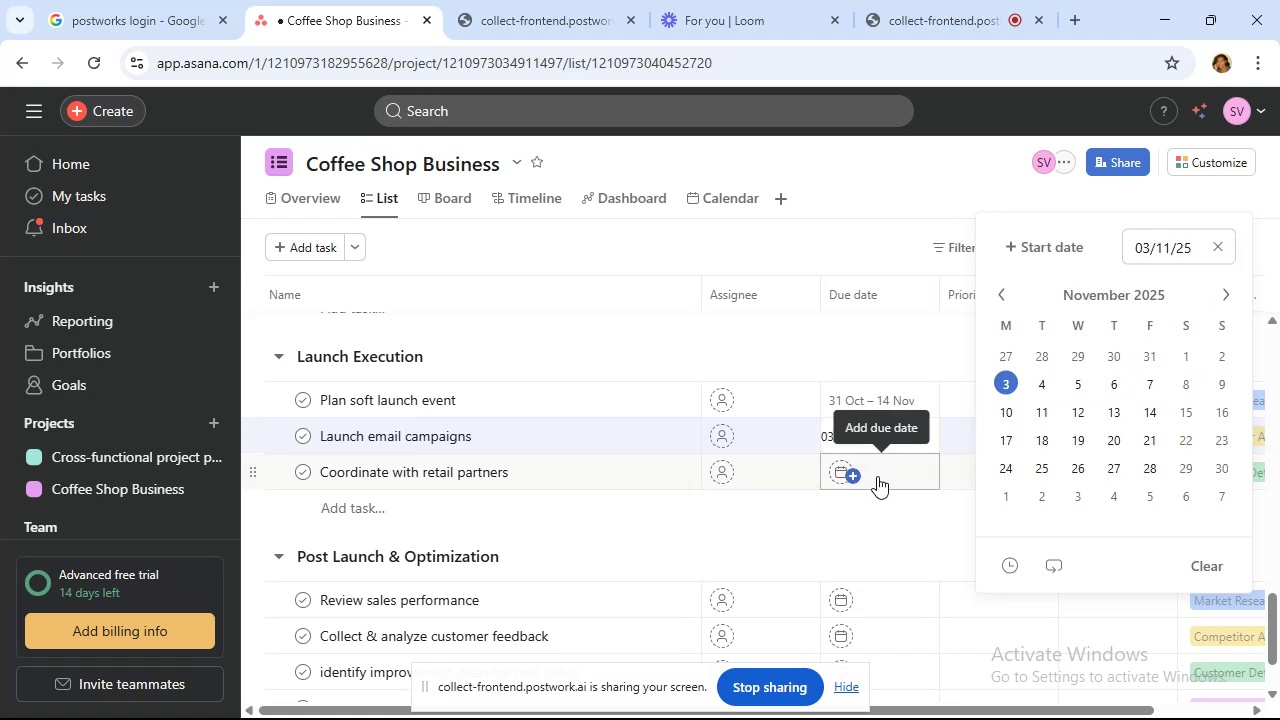 
left_click([878, 476])
 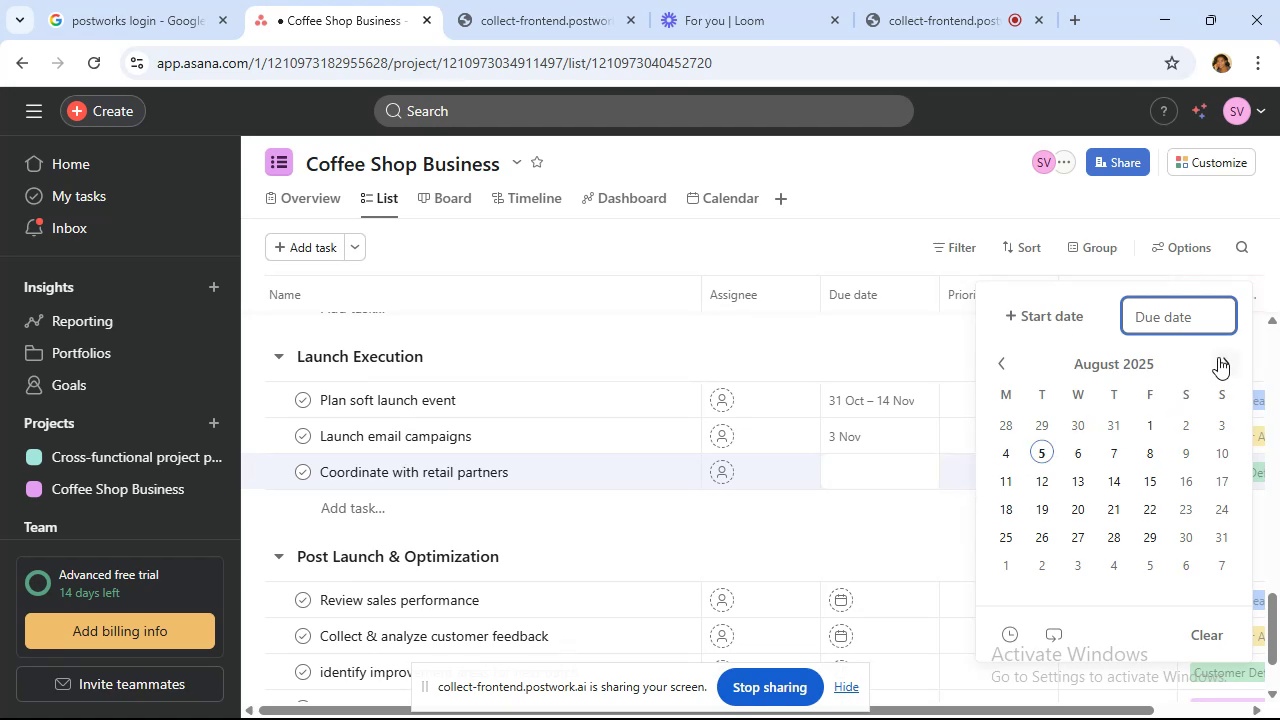 
double_click([1219, 357])
 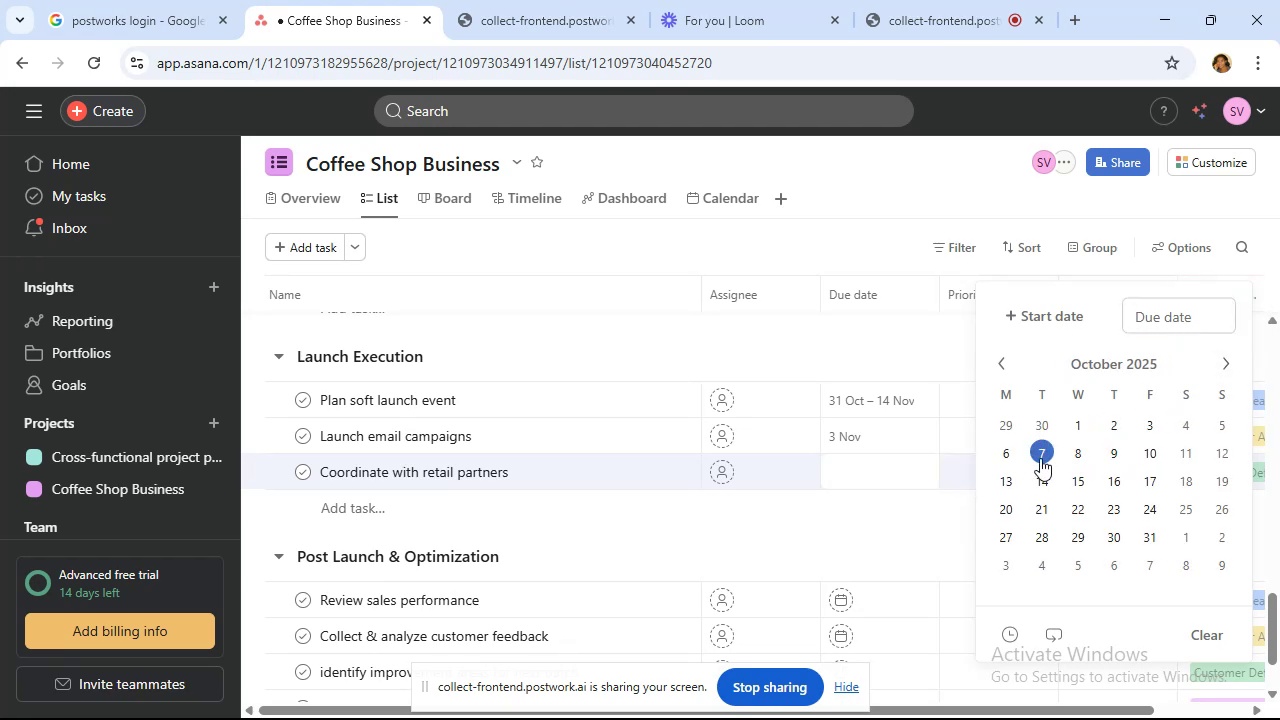 
left_click([1040, 458])
 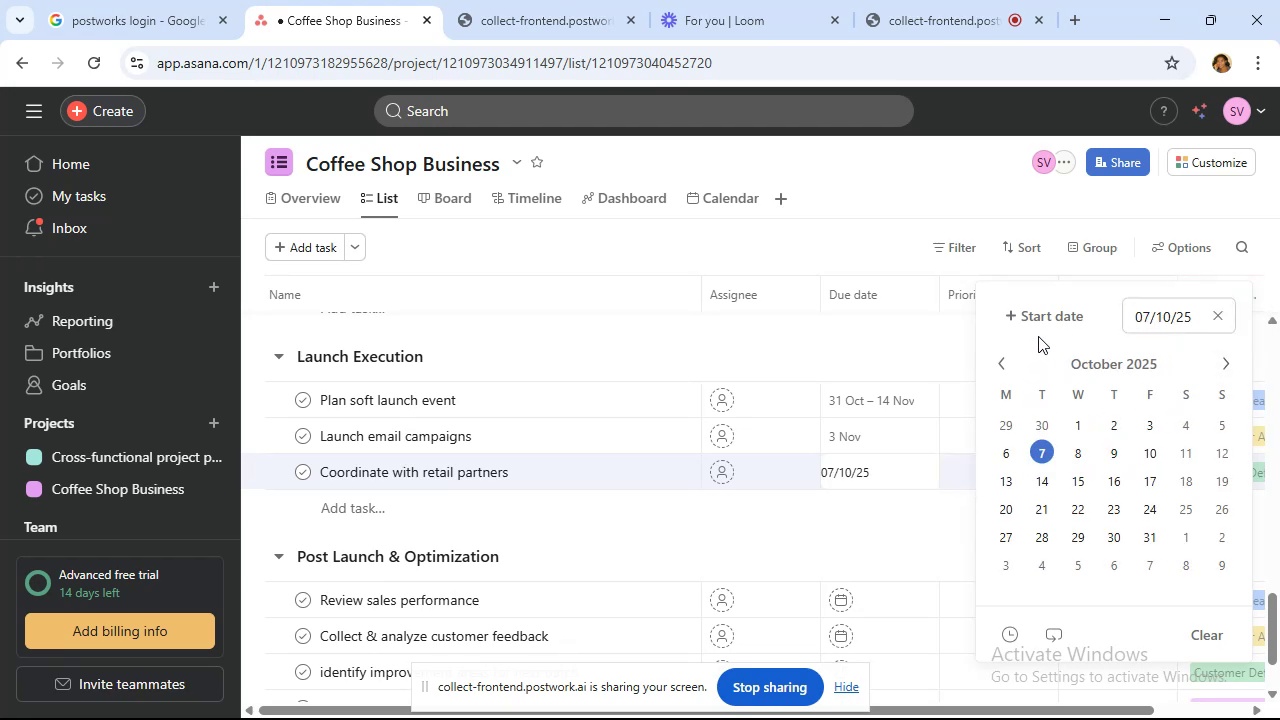 
left_click([1046, 323])
 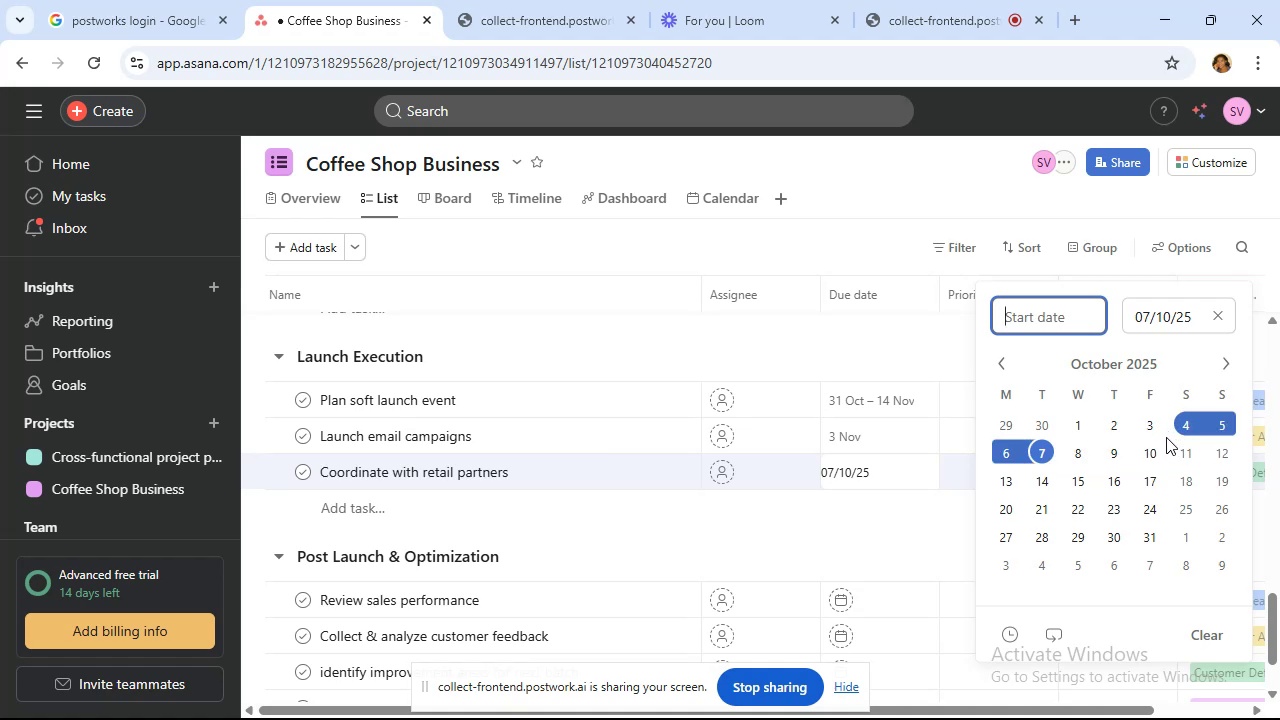 
left_click([1155, 446])
 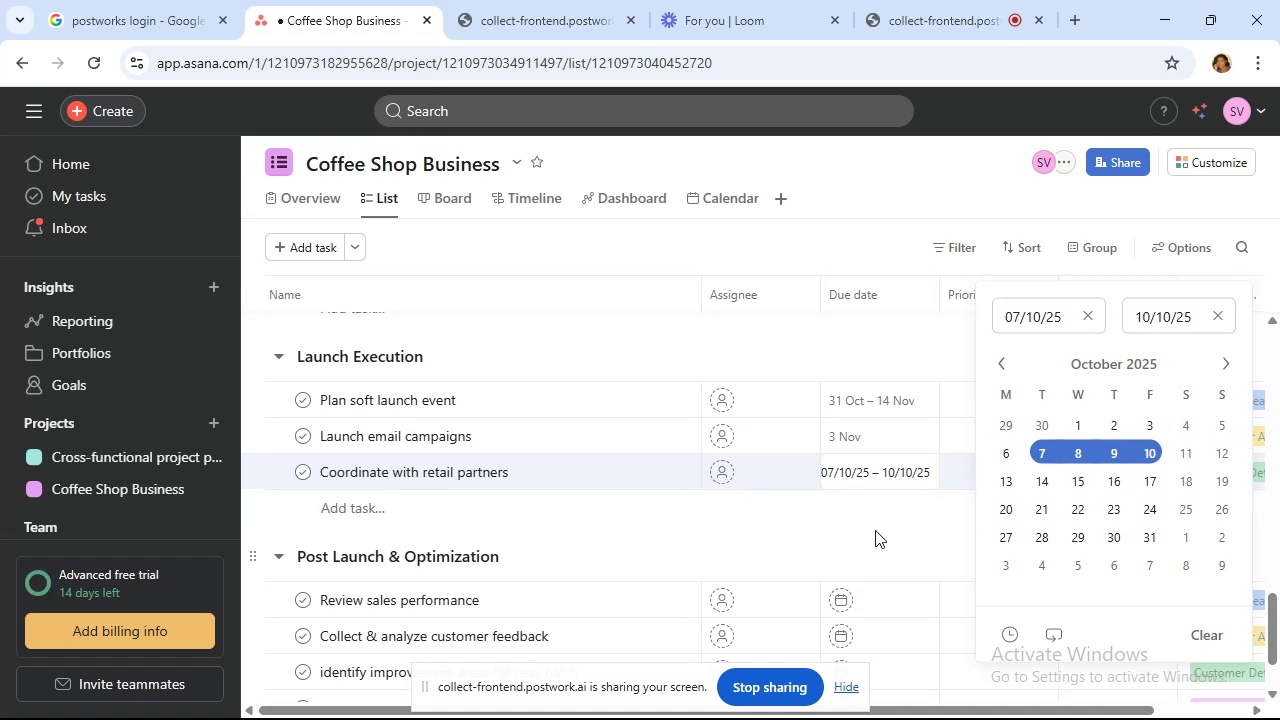 
scroll: coordinate [875, 530], scroll_direction: down, amount: 1.0
 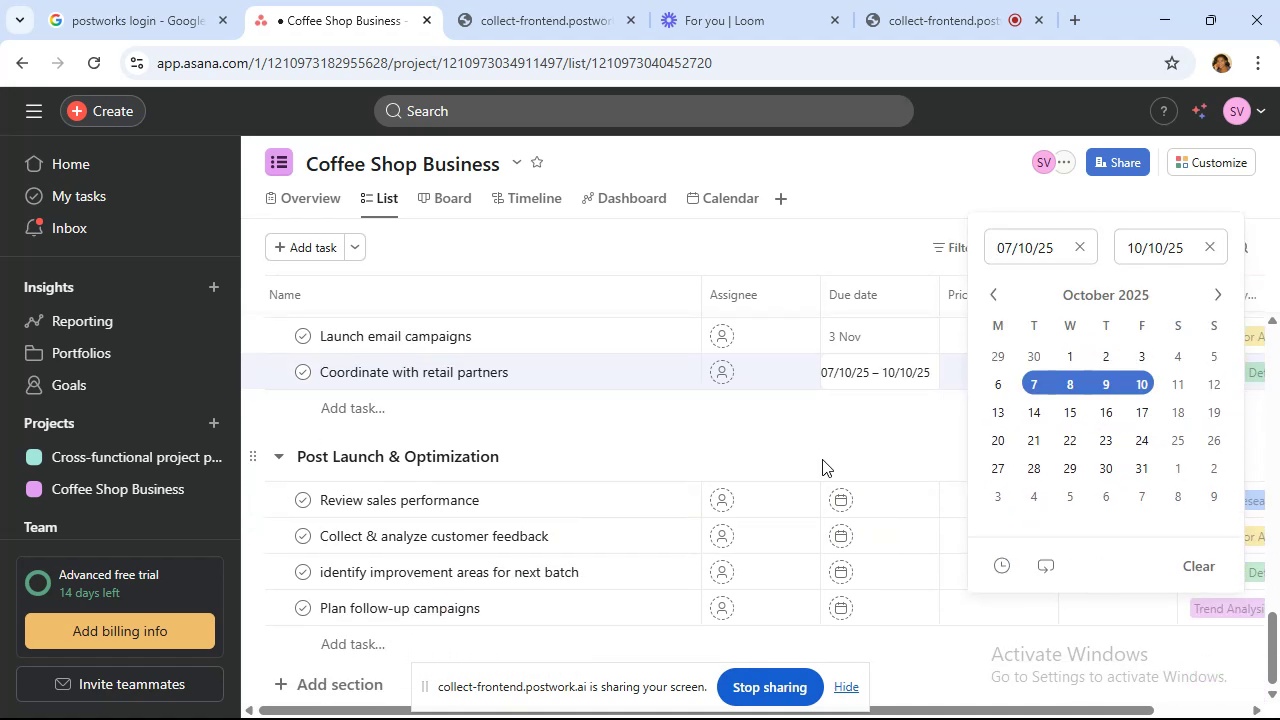 
scroll: coordinate [824, 458], scroll_direction: none, amount: 0.0
 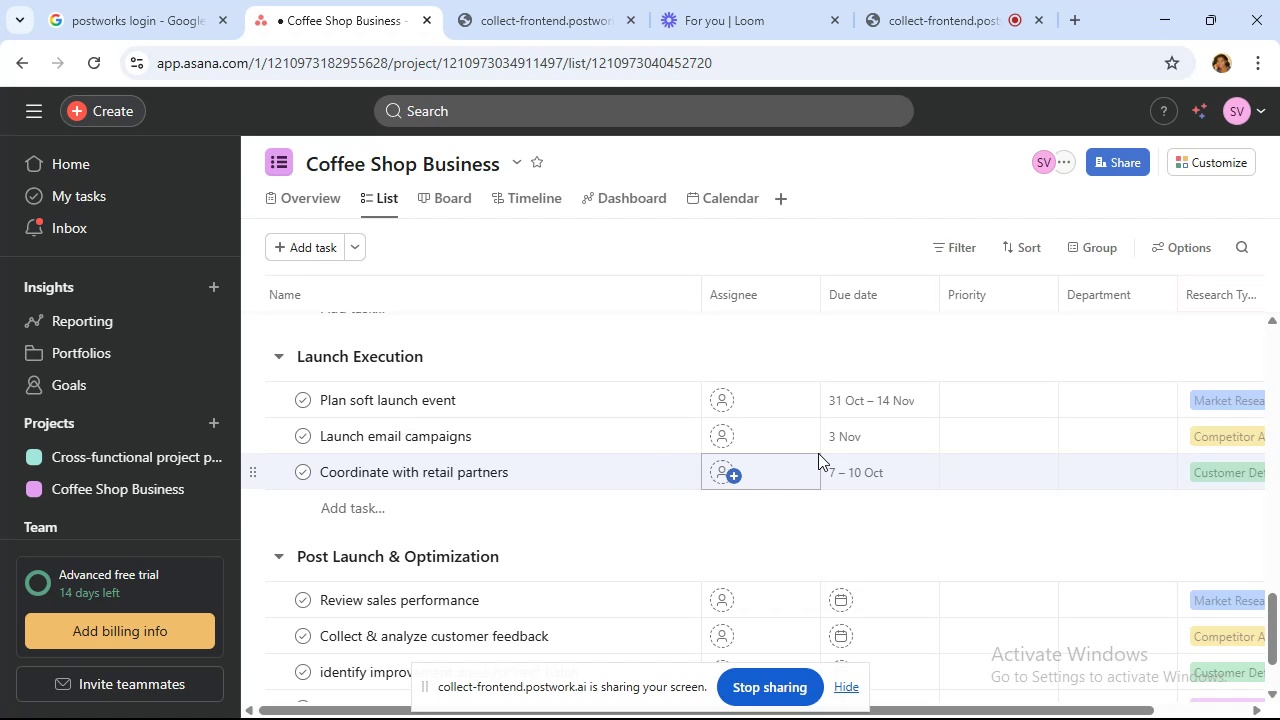 
wait(7.27)
 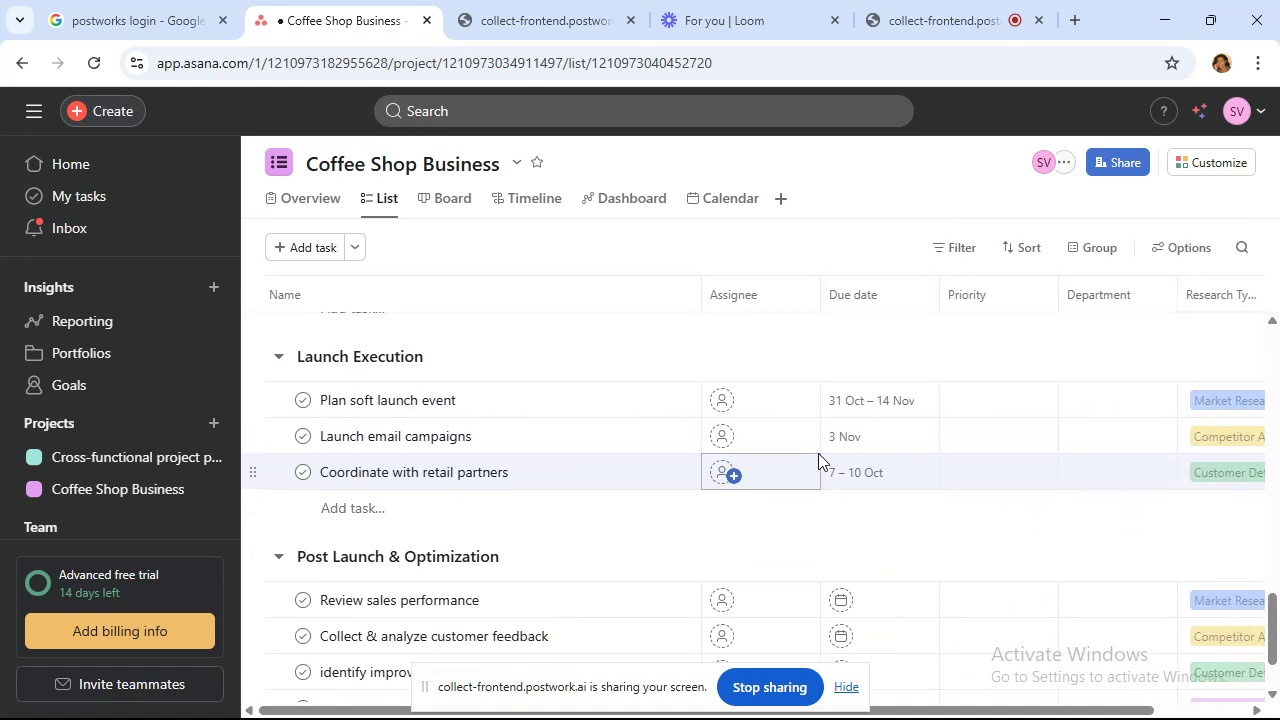 
scroll: coordinate [814, 451], scroll_direction: down, amount: 1.0
 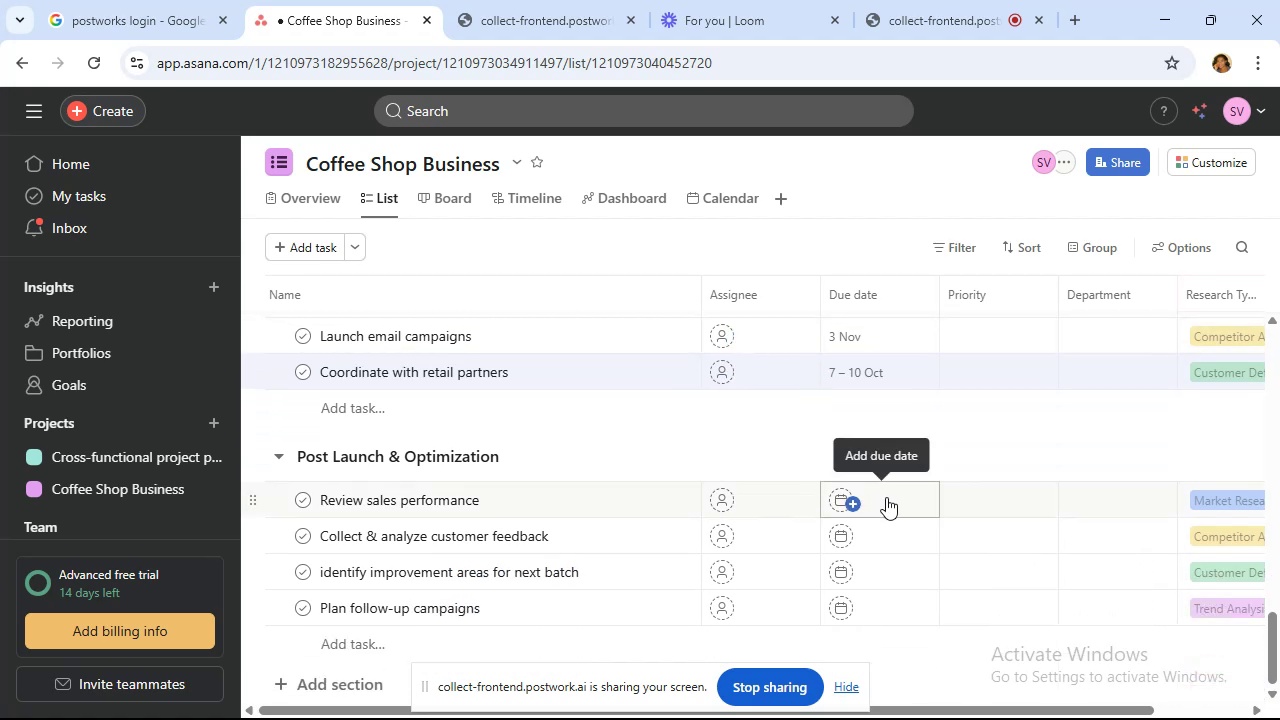 
left_click([886, 497])
 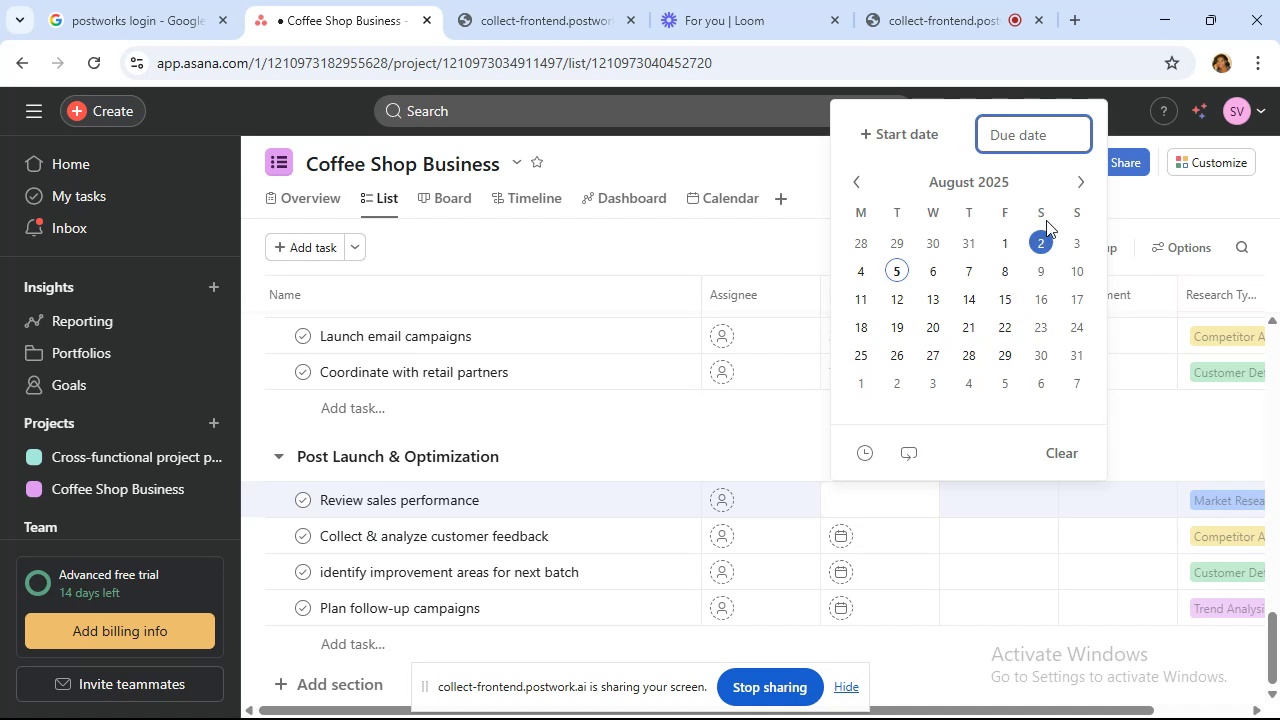 
left_click([783, 441])
 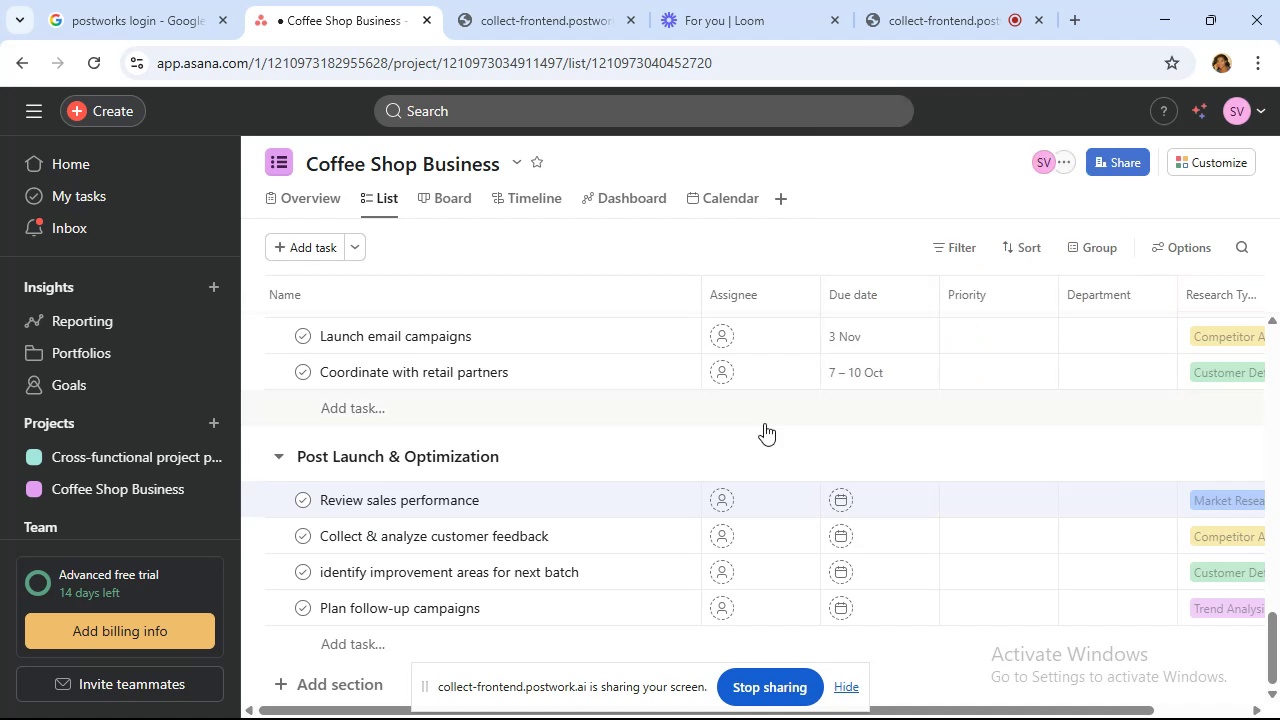 
scroll: coordinate [764, 423], scroll_direction: up, amount: 1.0
 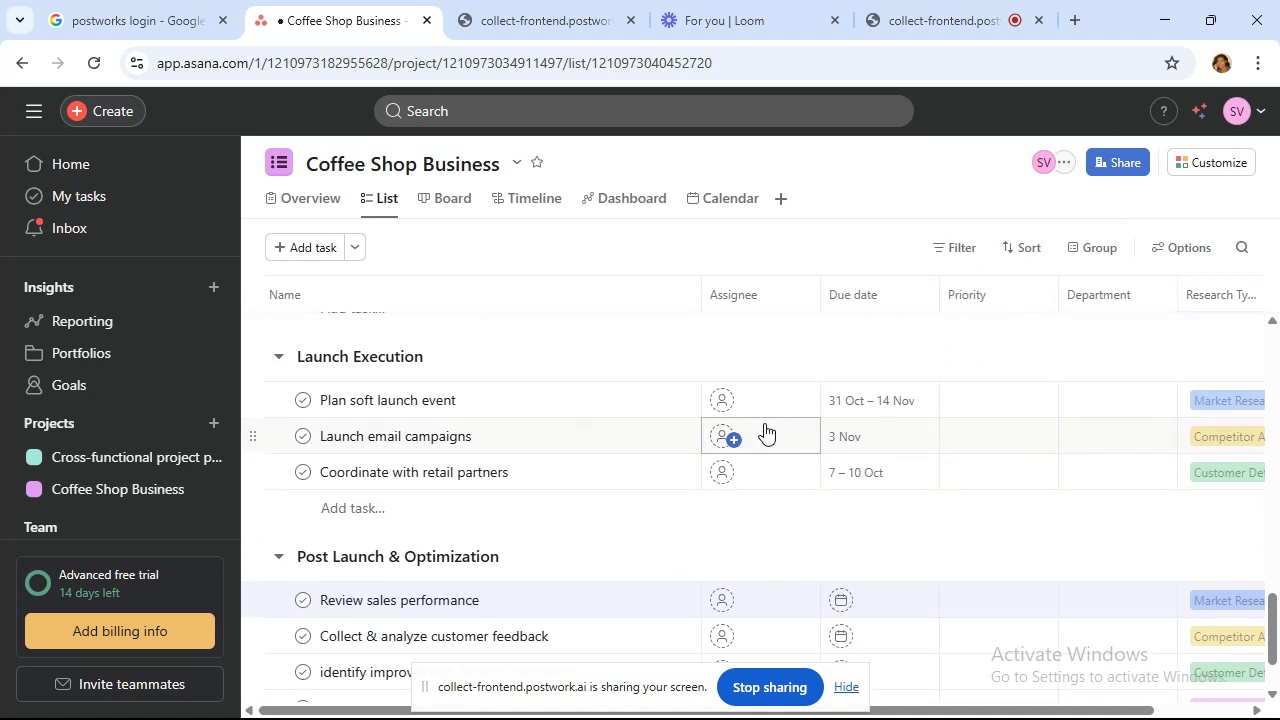 
scroll: coordinate [762, 419], scroll_direction: down, amount: 2.0
 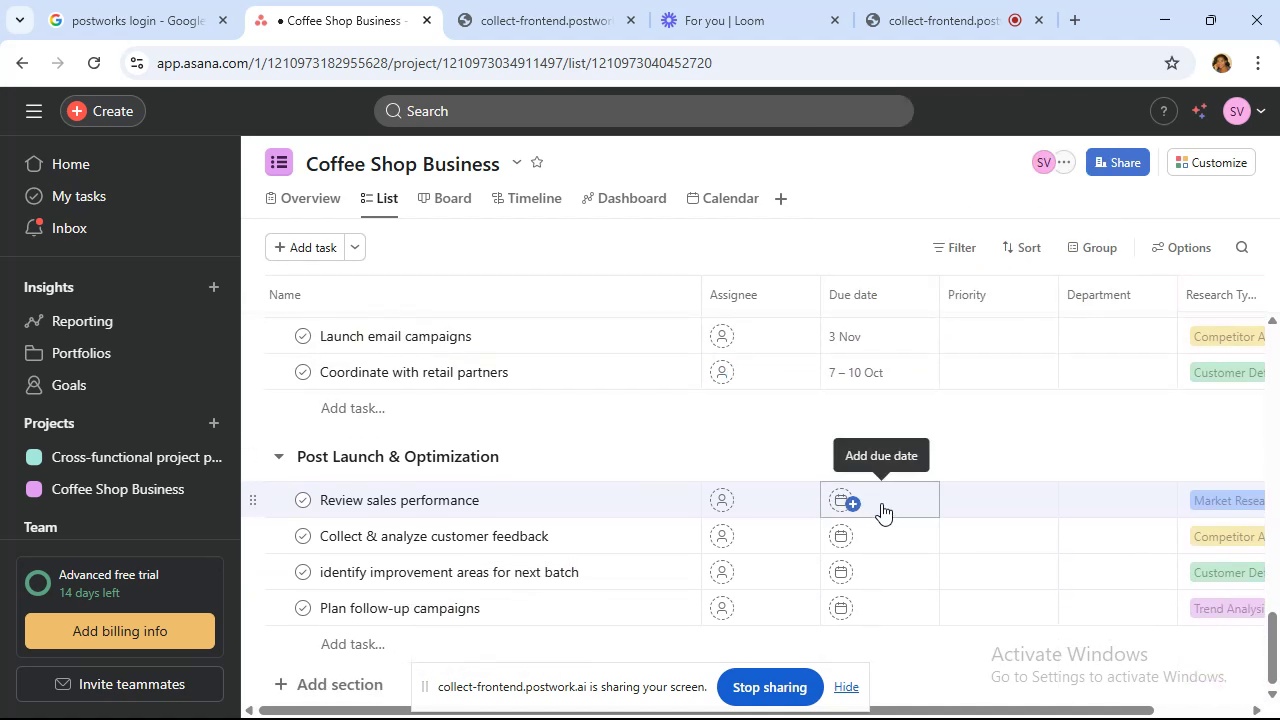 
left_click([881, 503])
 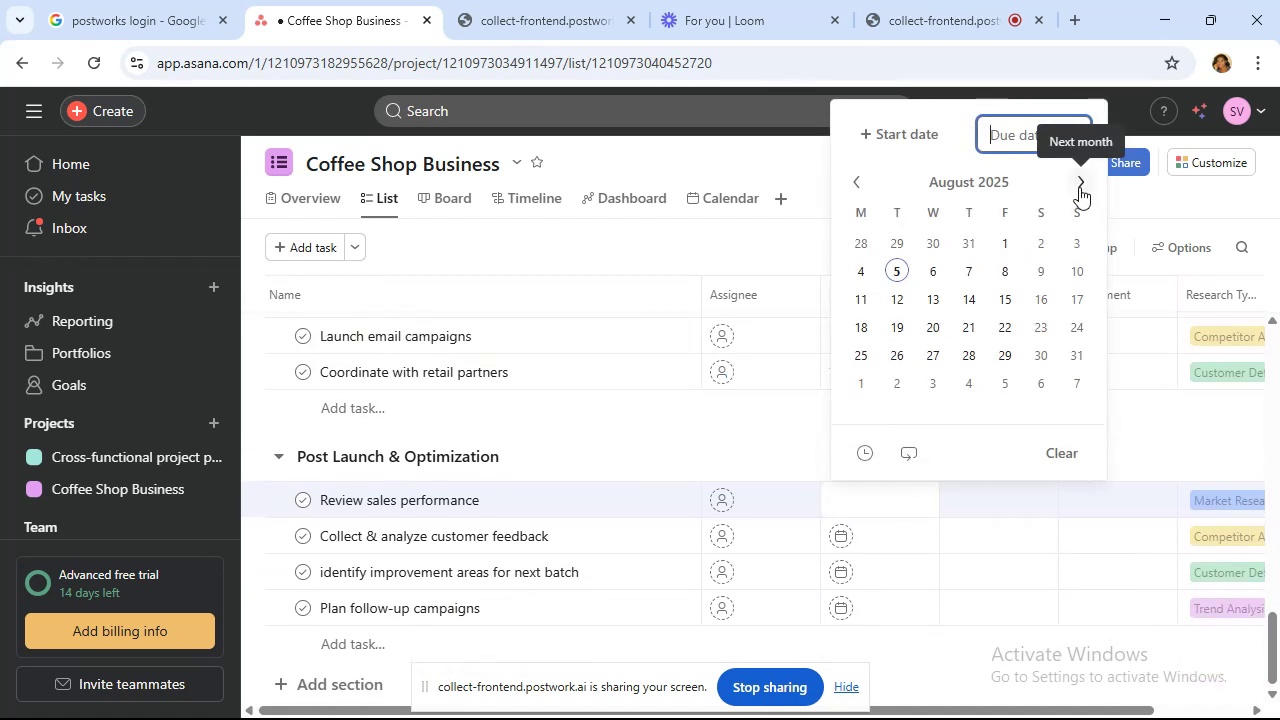 
double_click([1079, 187])
 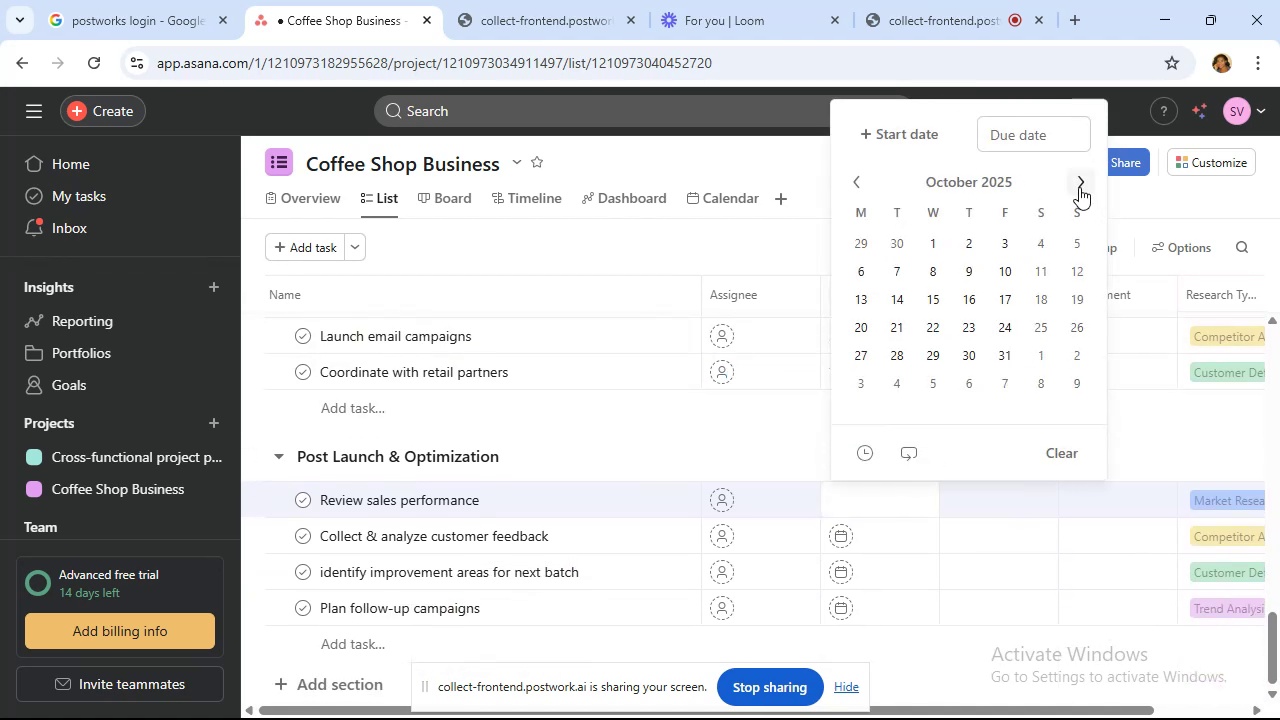 
left_click([1079, 187])
 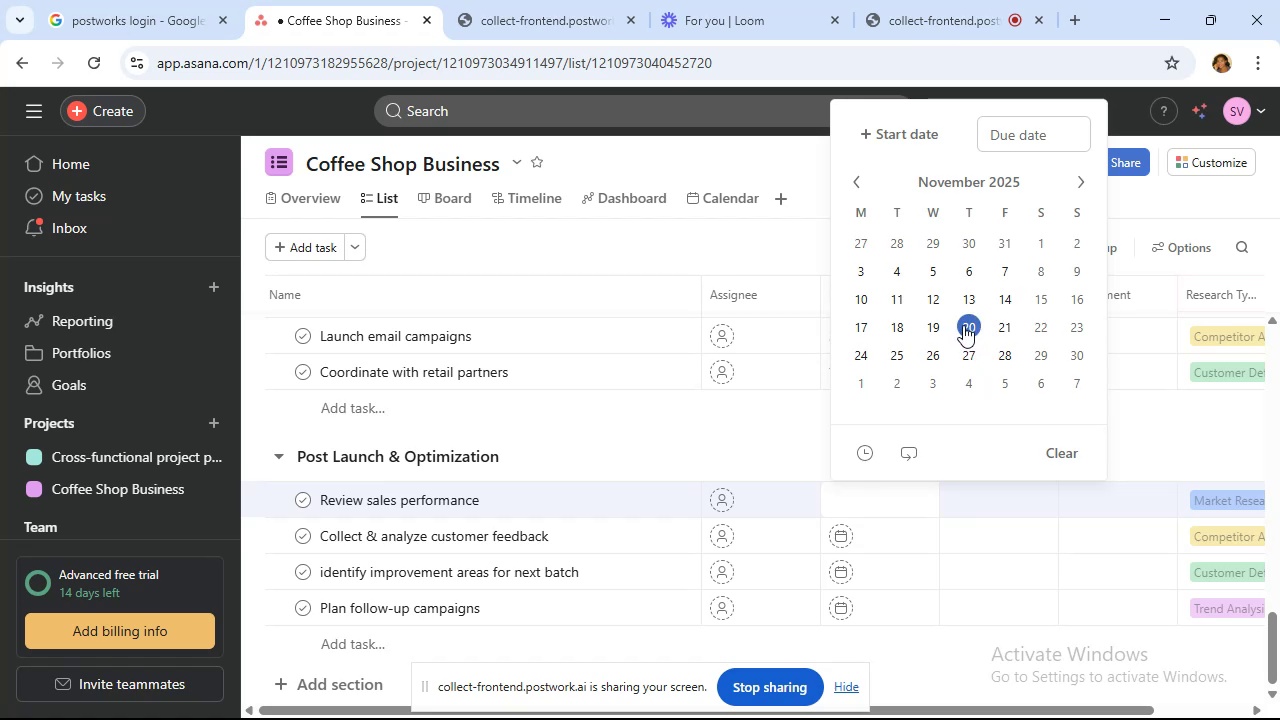 
wait(5.97)
 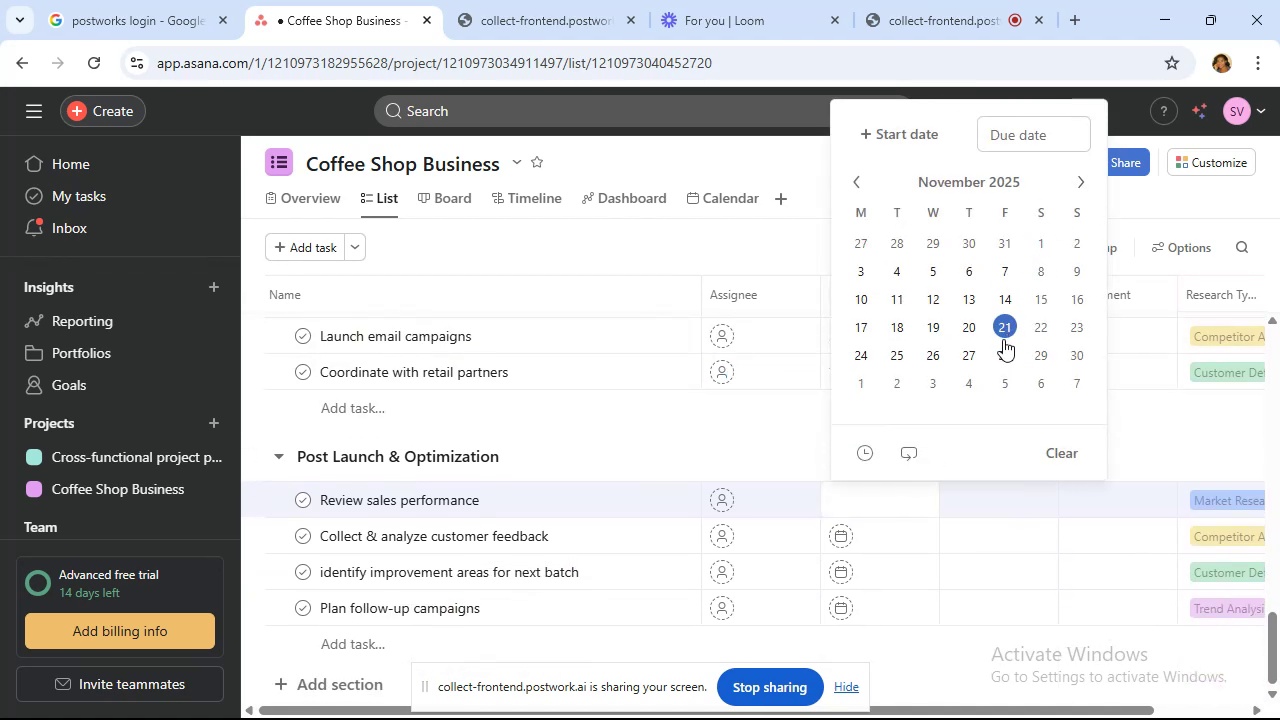 
left_click([899, 135])
 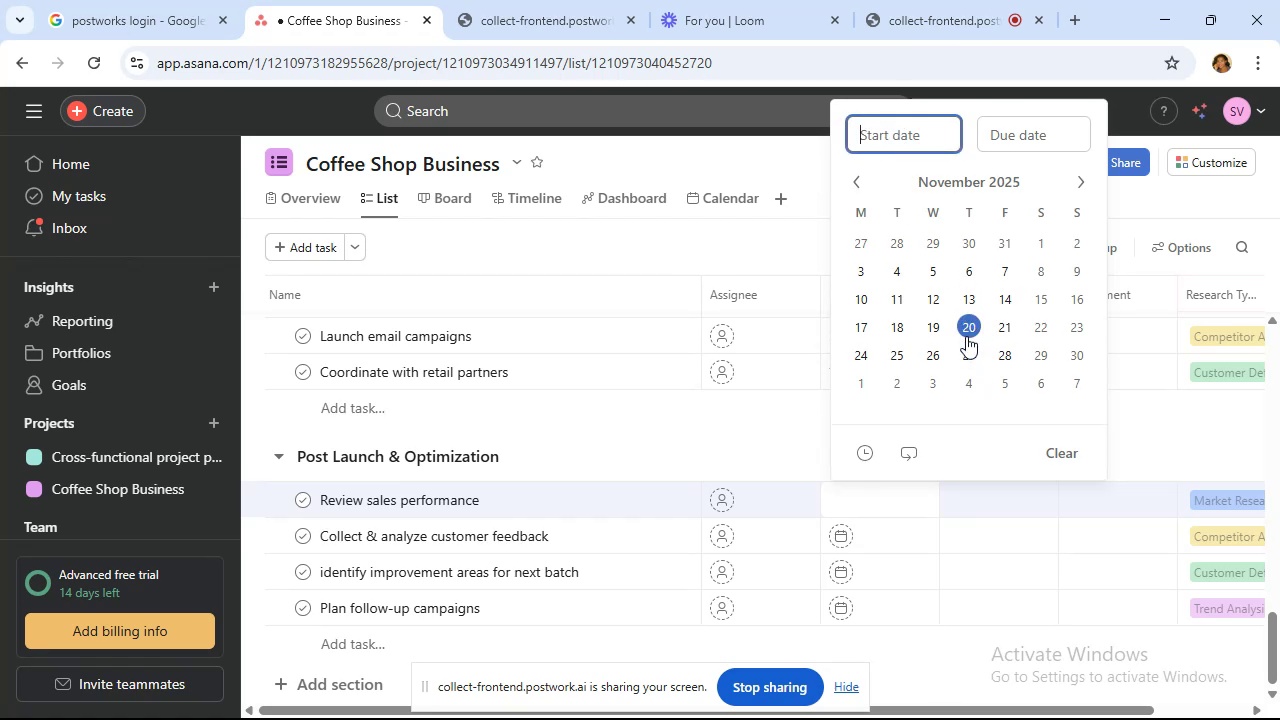 
left_click([966, 336])
 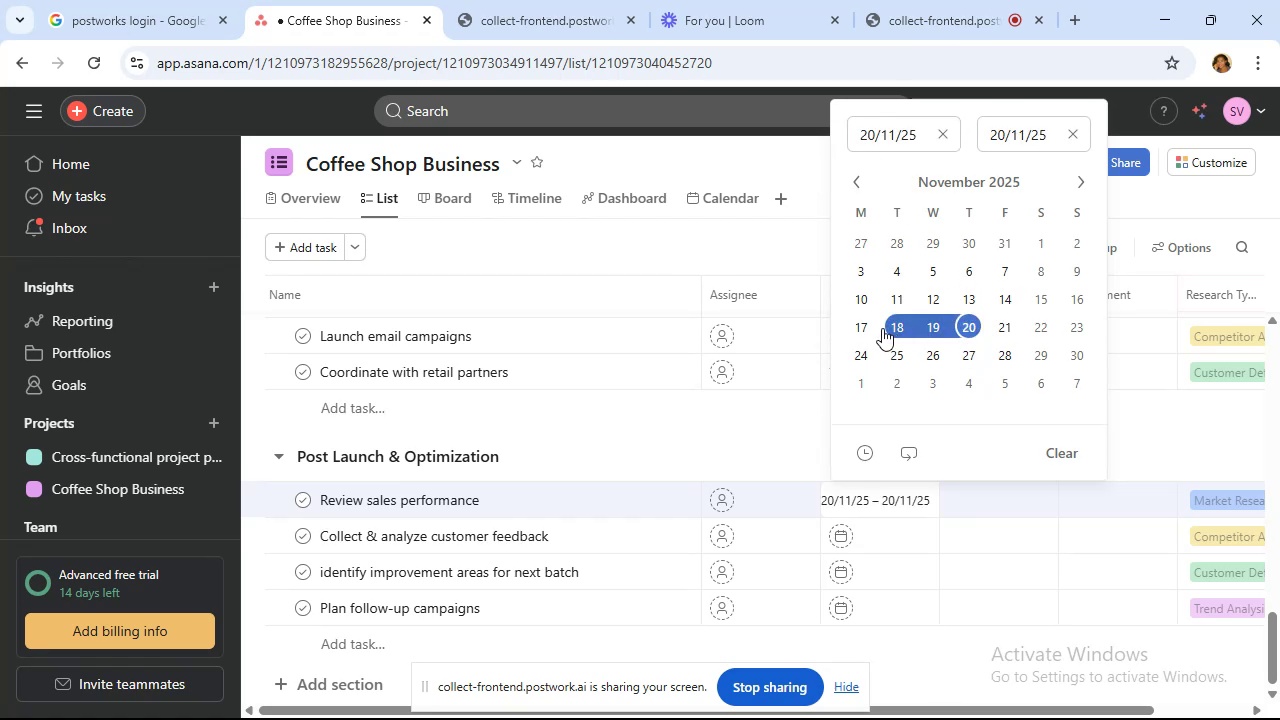 
left_click([866, 328])
 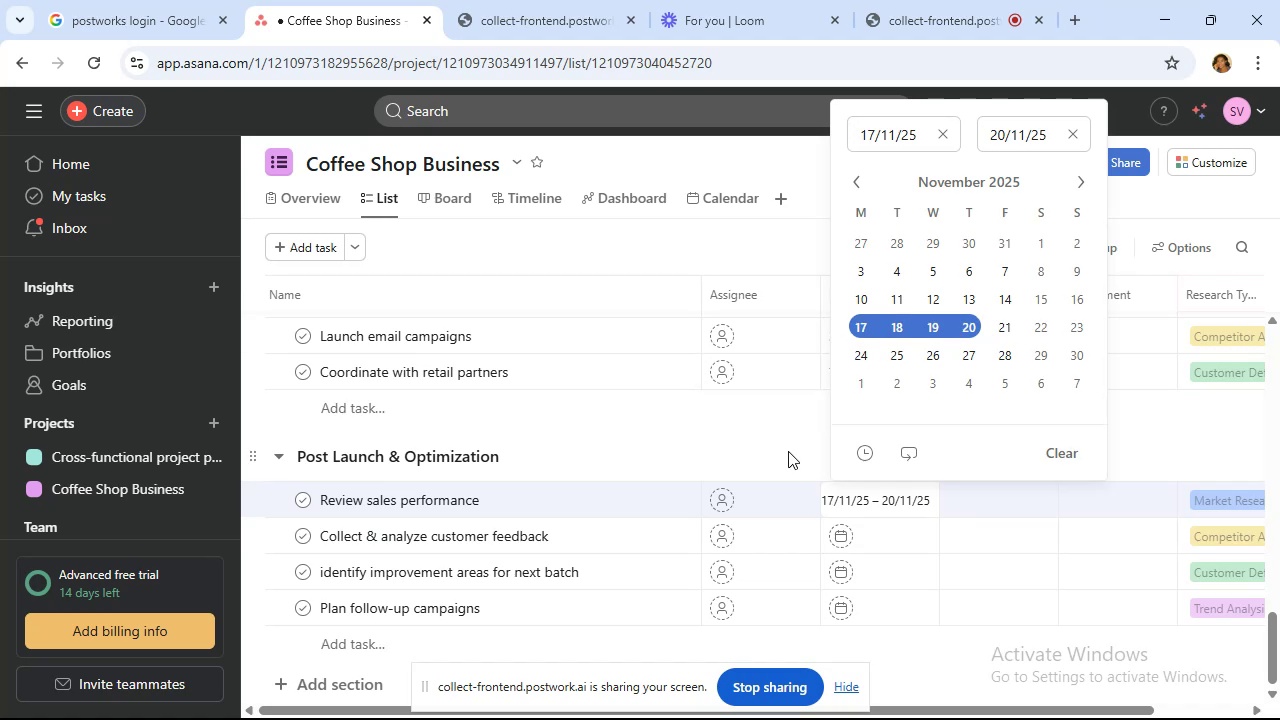 
left_click([787, 453])
 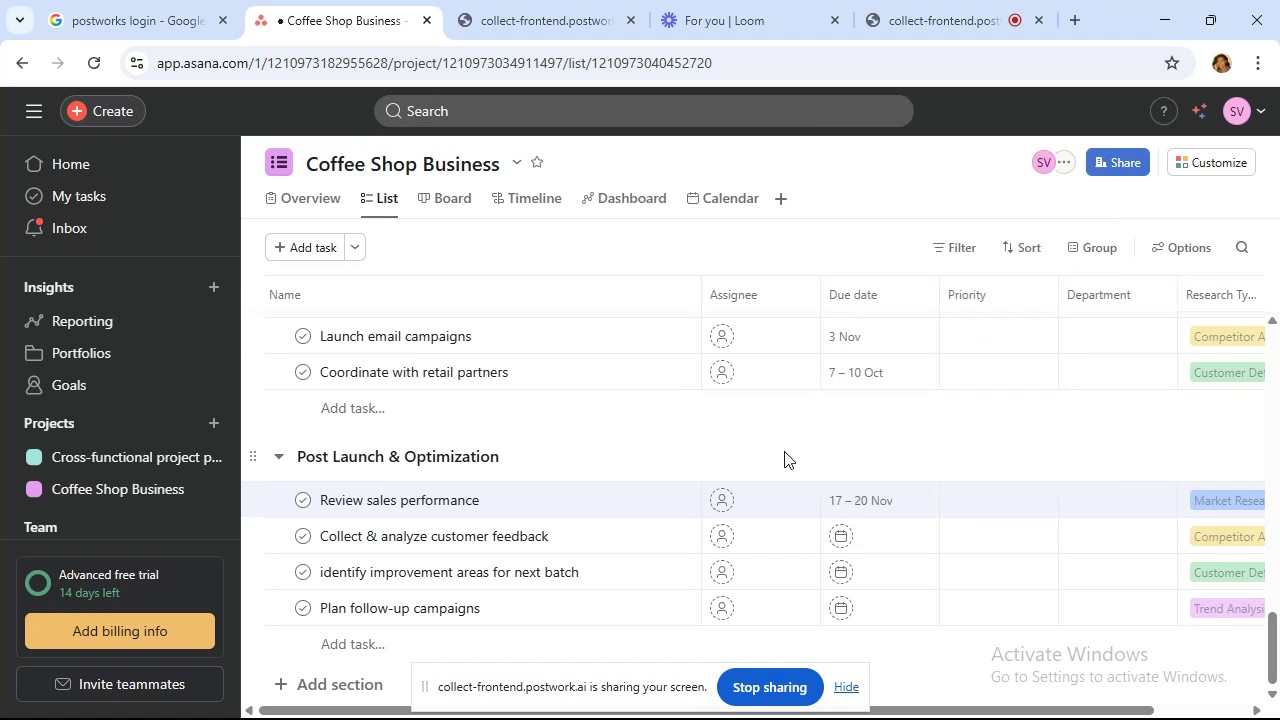 
scroll: coordinate [782, 447], scroll_direction: down, amount: 1.0
 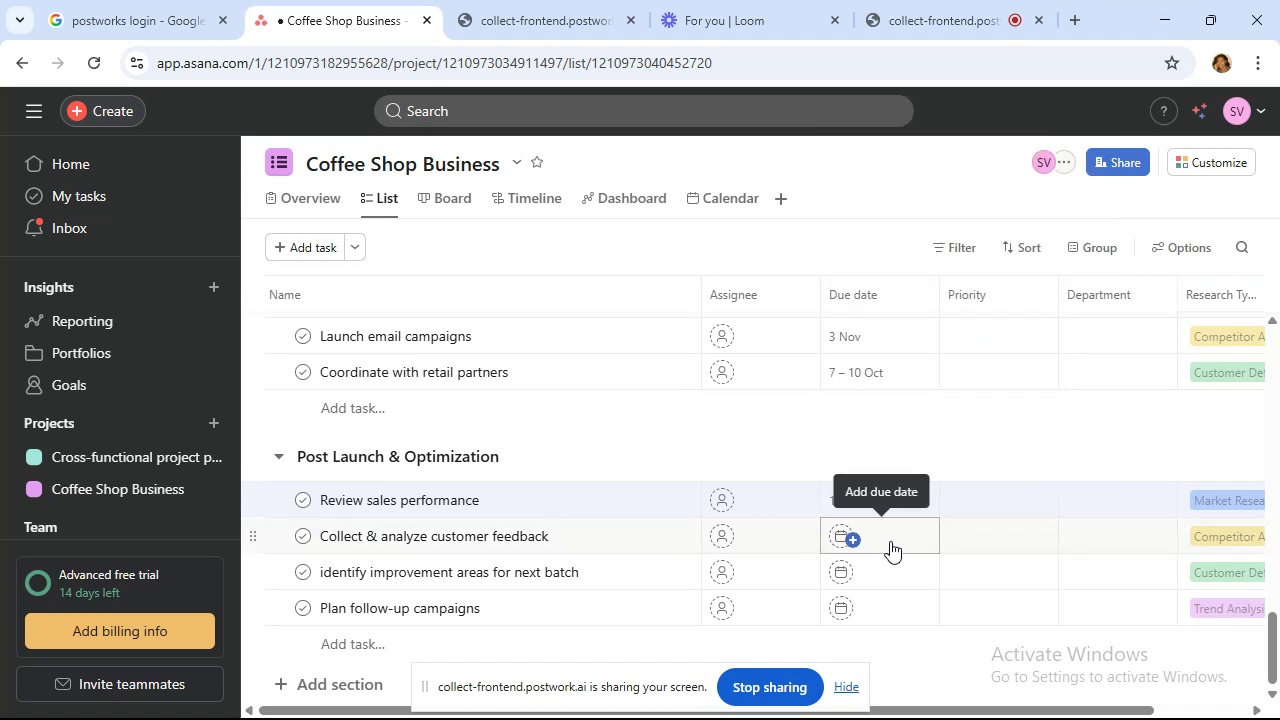 
left_click([885, 537])
 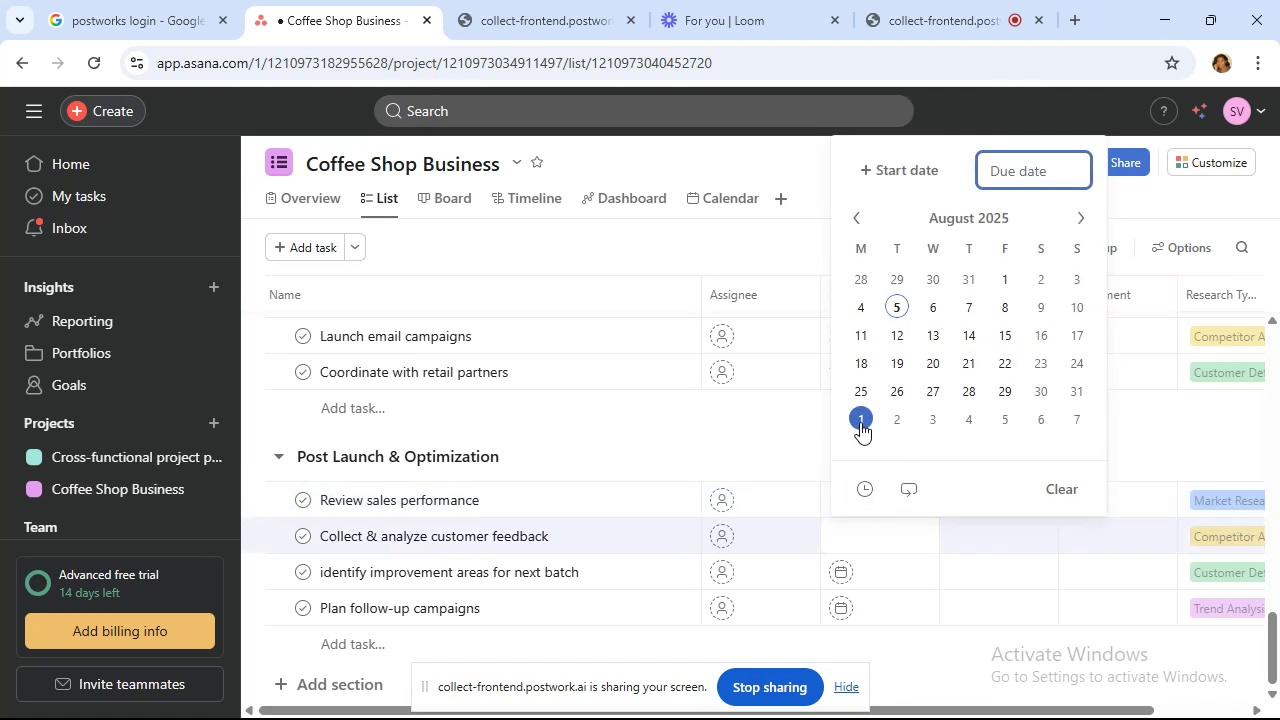 
wait(5.62)
 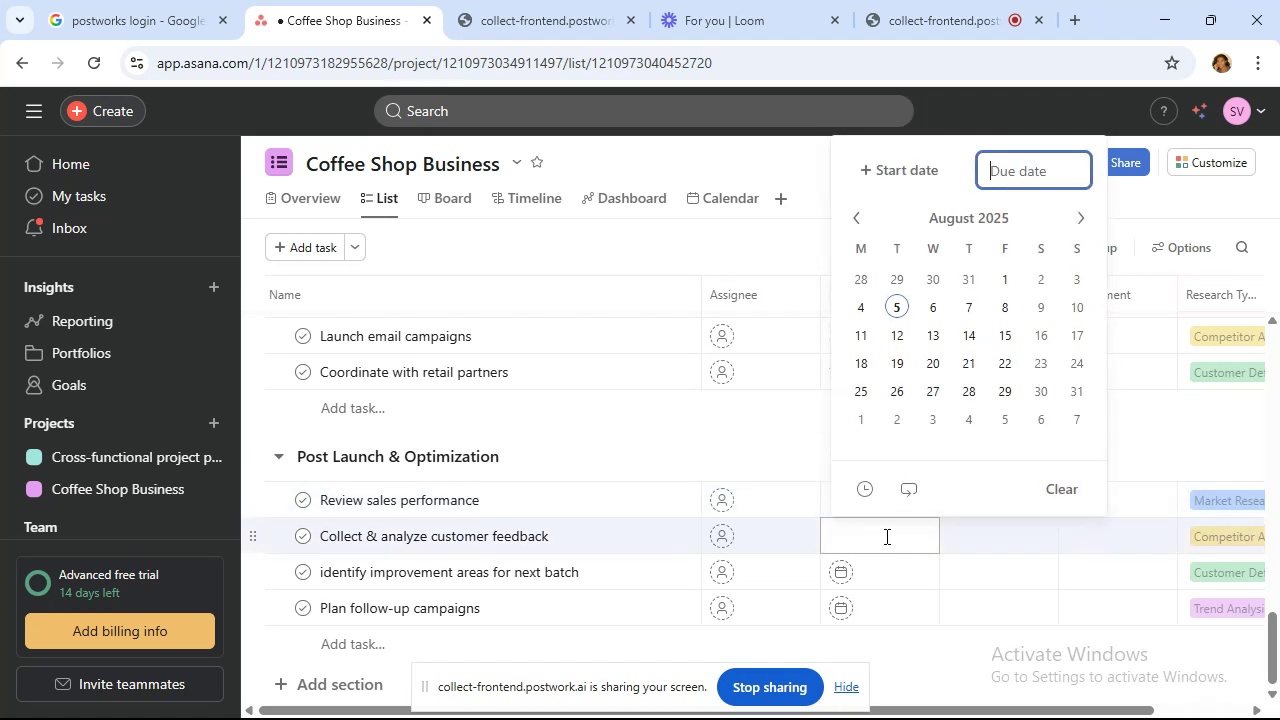 
left_click([1076, 221])
 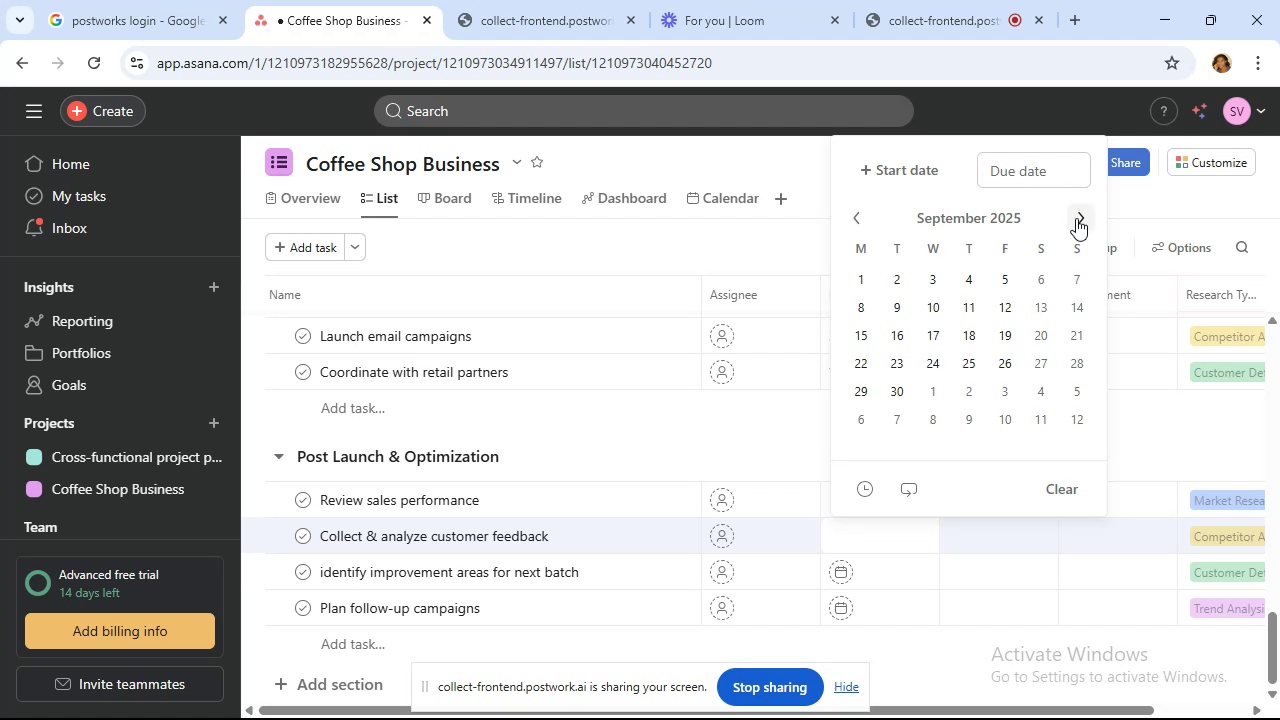 
double_click([1076, 218])
 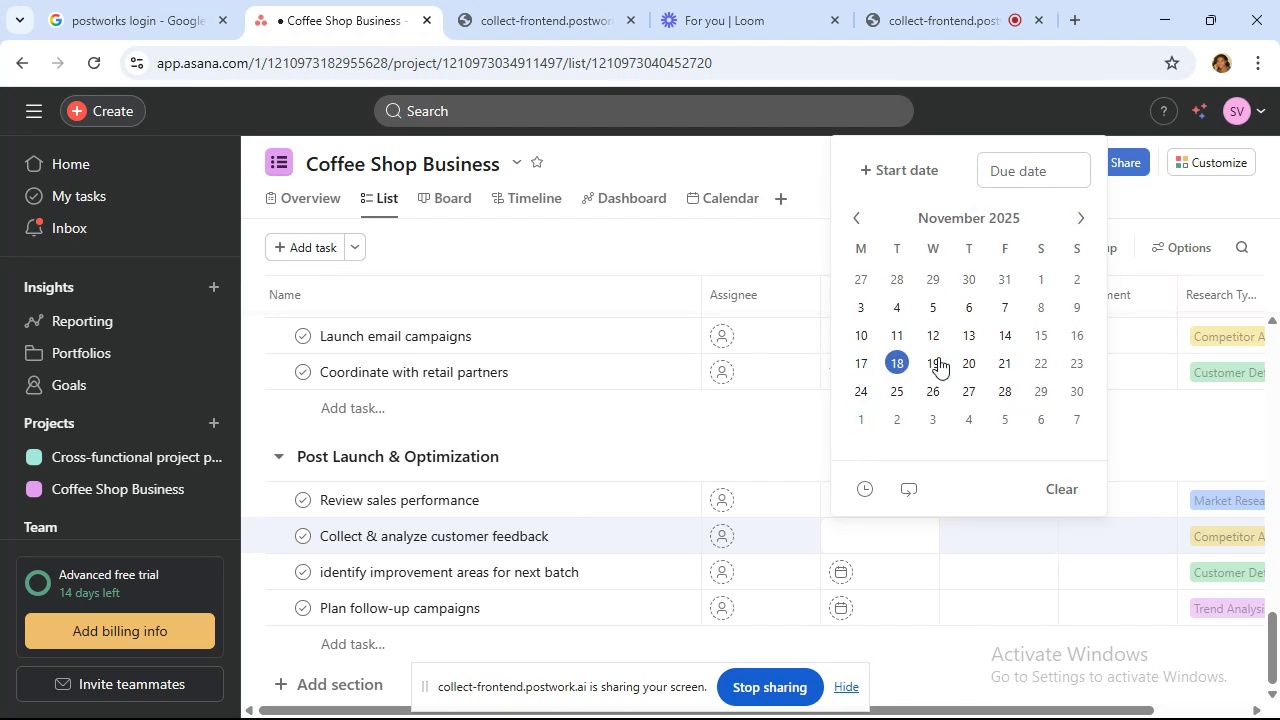 
left_click([965, 365])
 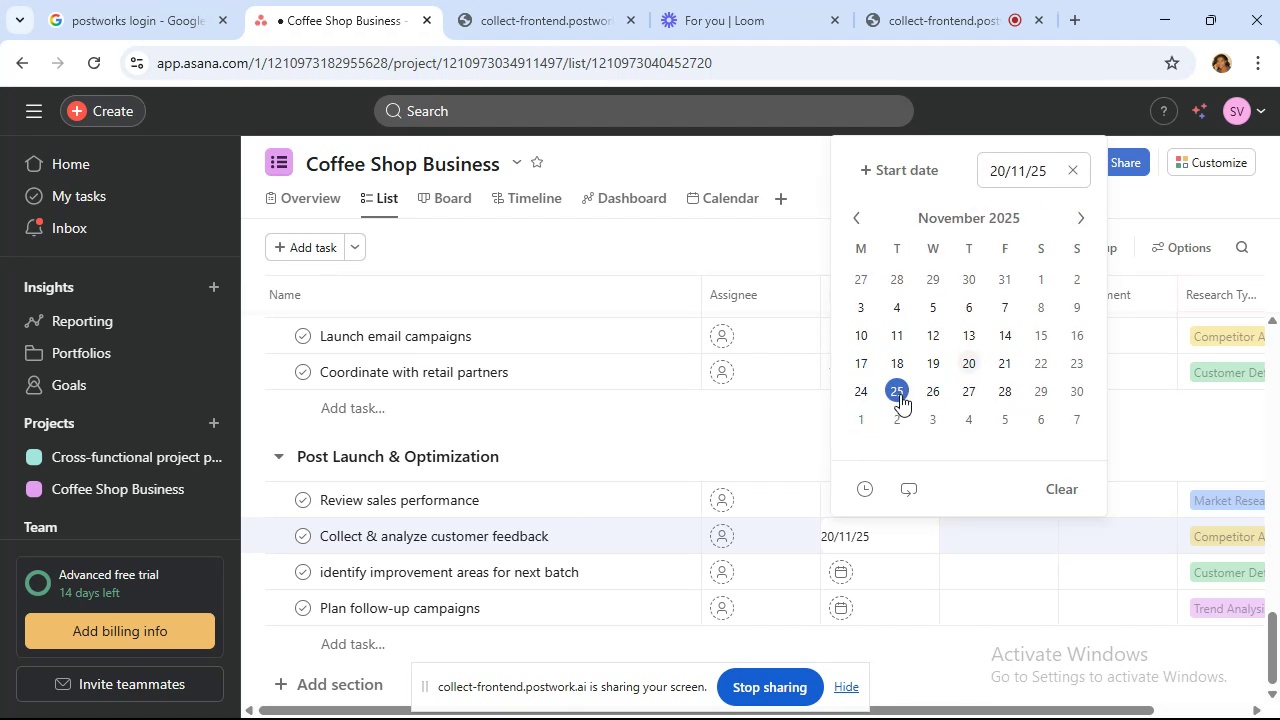 
left_click([900, 394])
 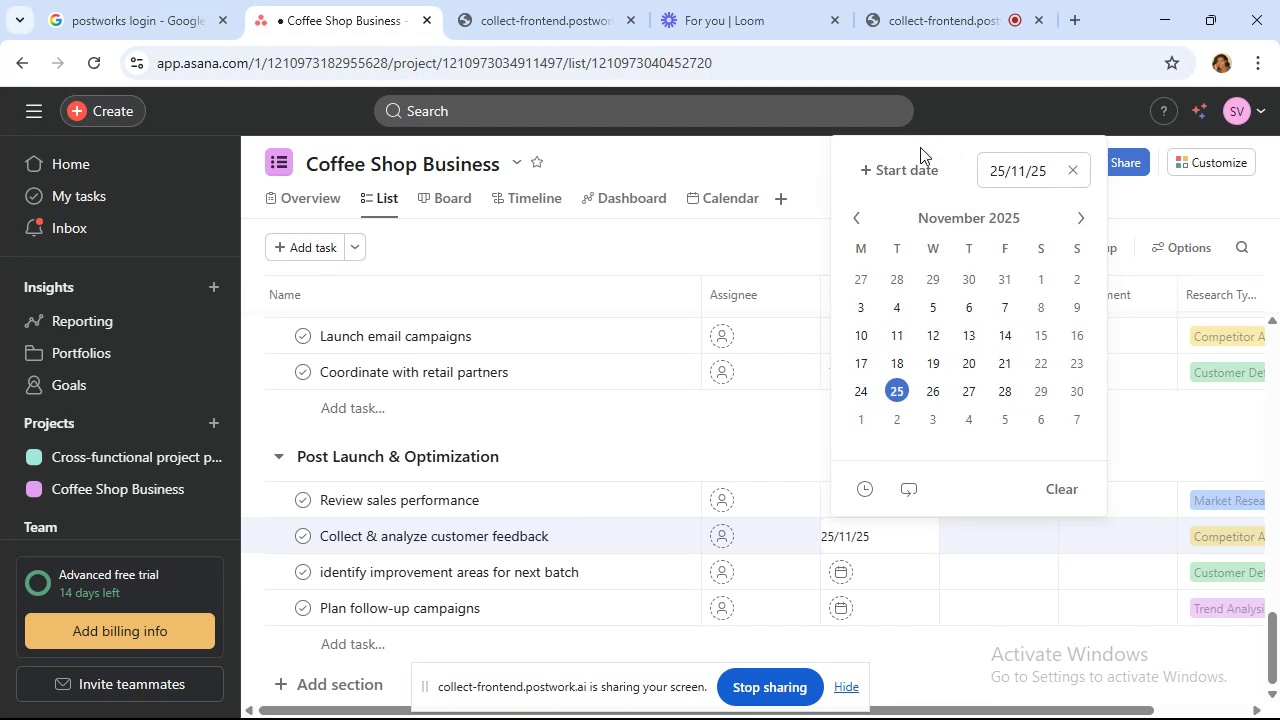 
left_click([913, 173])
 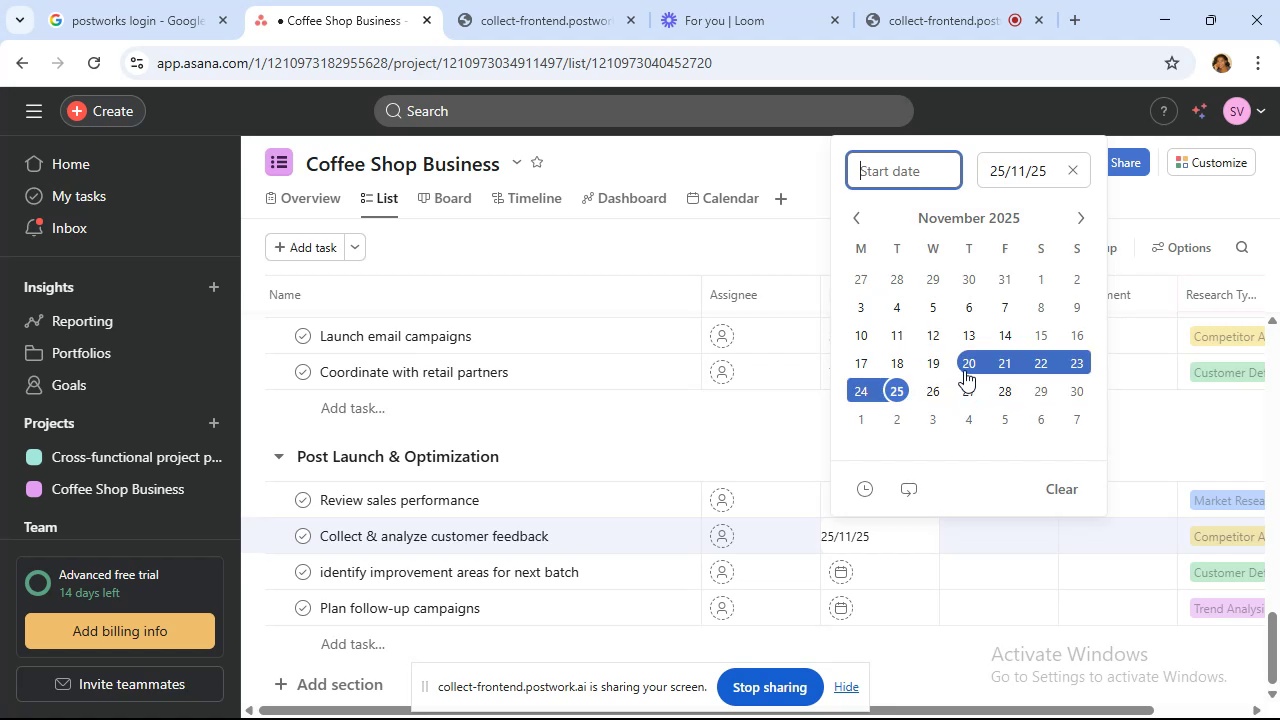 
left_click([964, 370])
 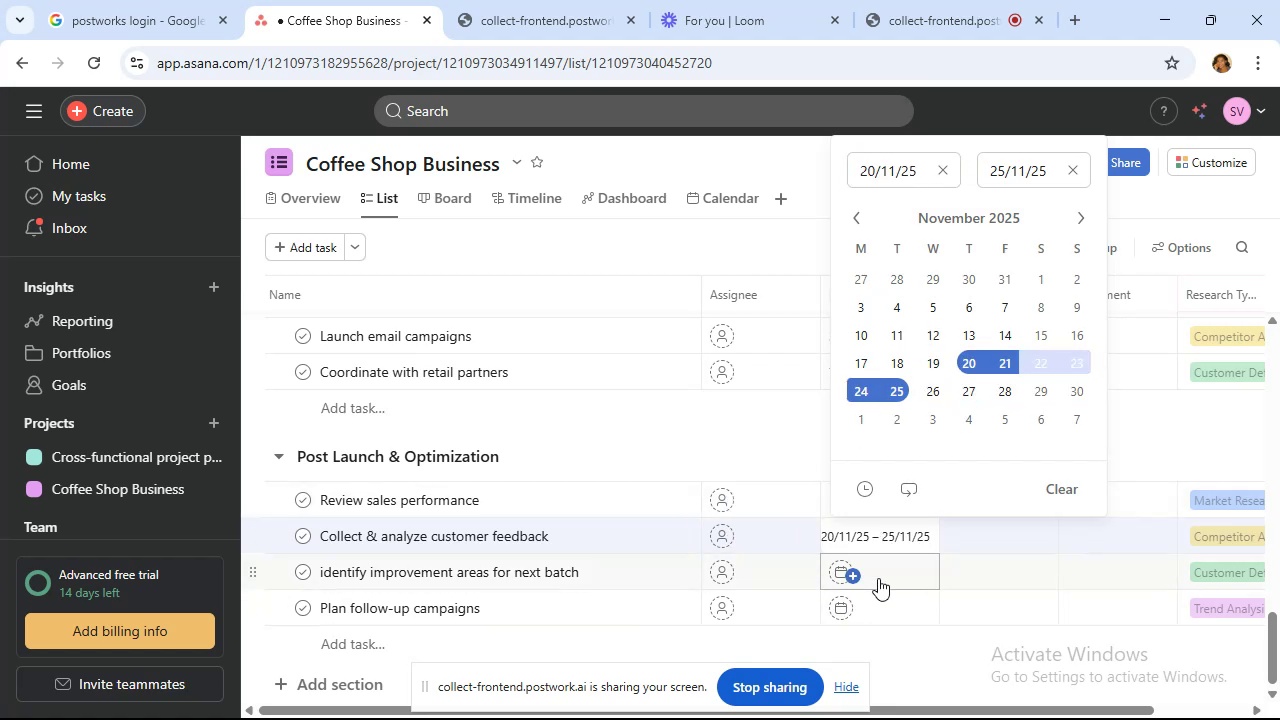 
left_click([878, 572])
 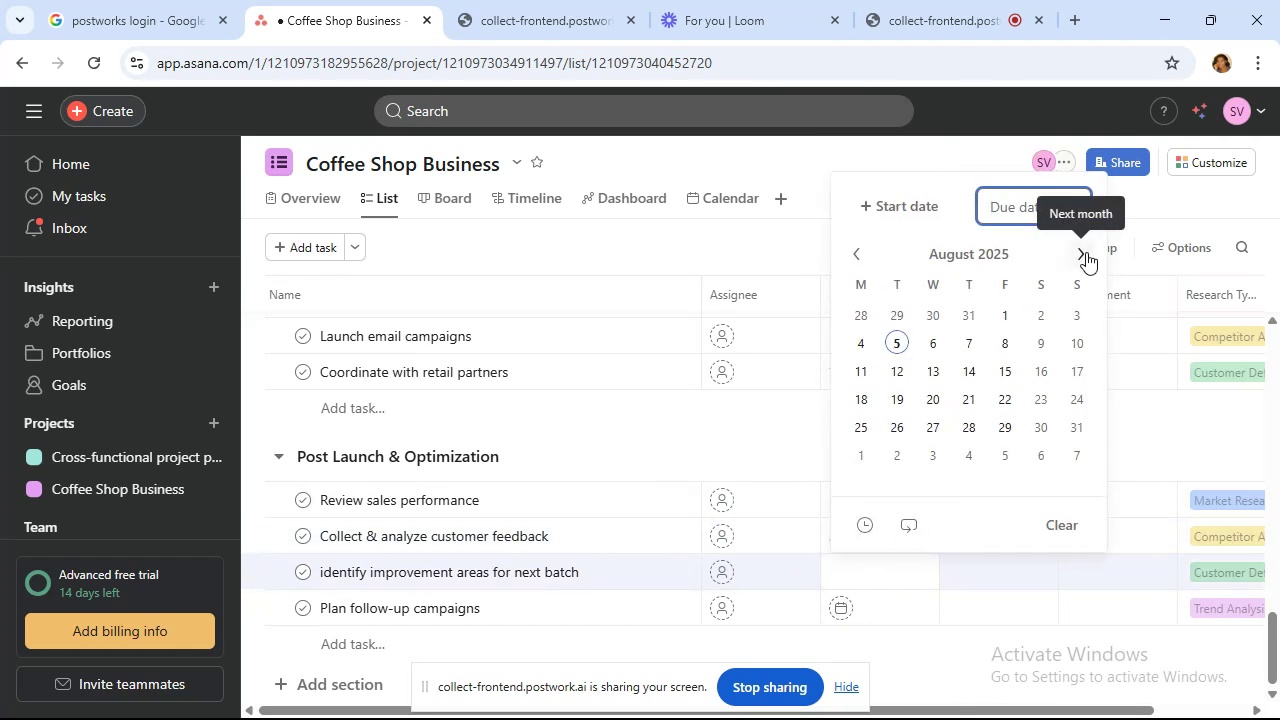 
double_click([1083, 256])
 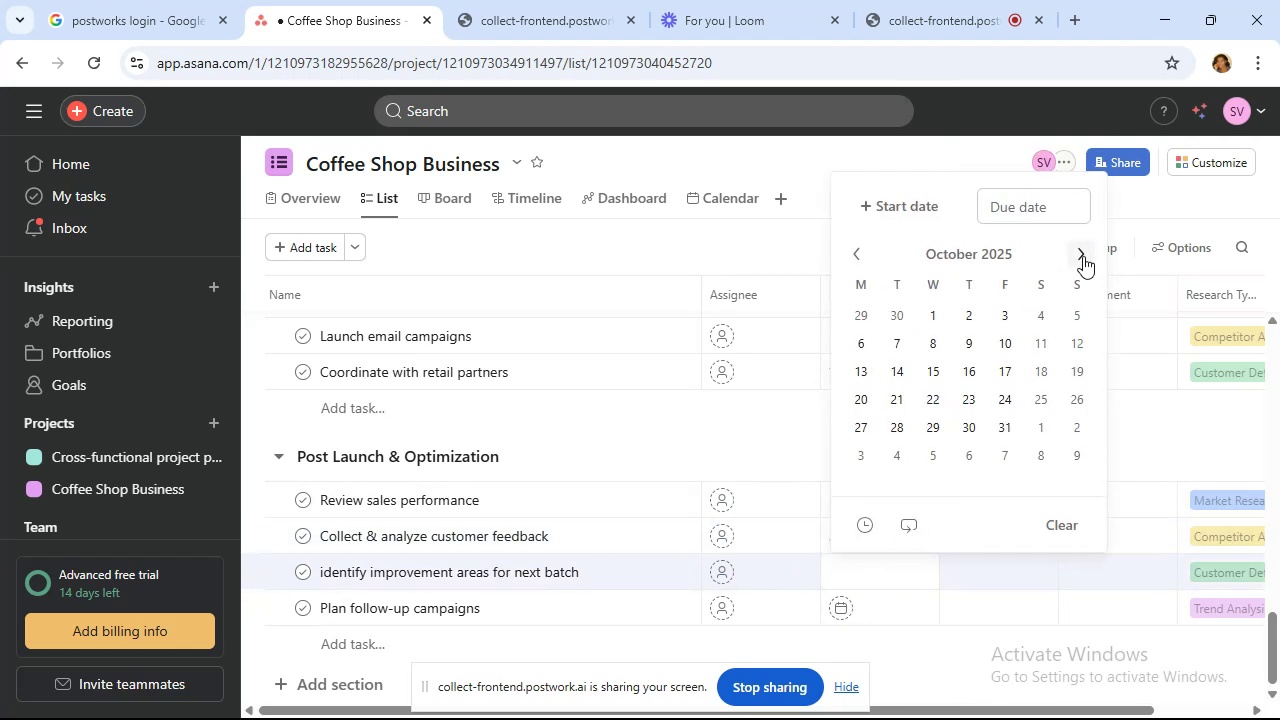 
left_click([1083, 256])
 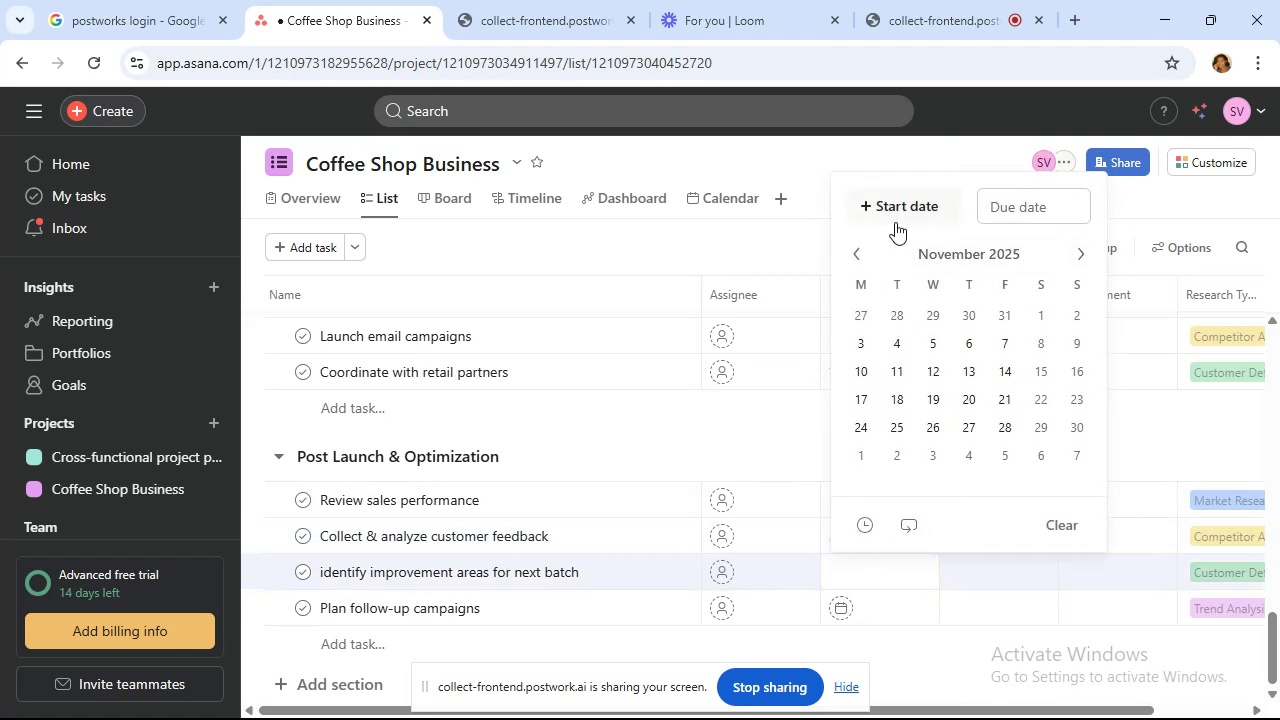 
left_click([895, 222])
 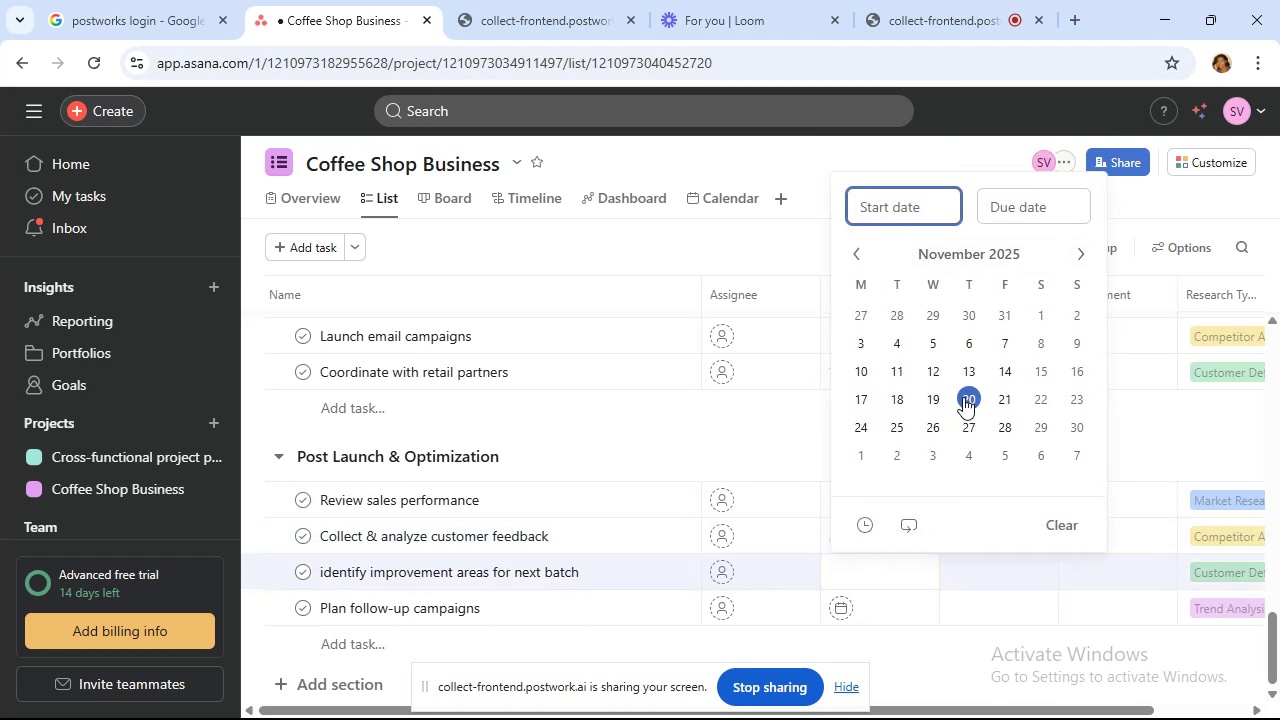 
left_click([963, 397])
 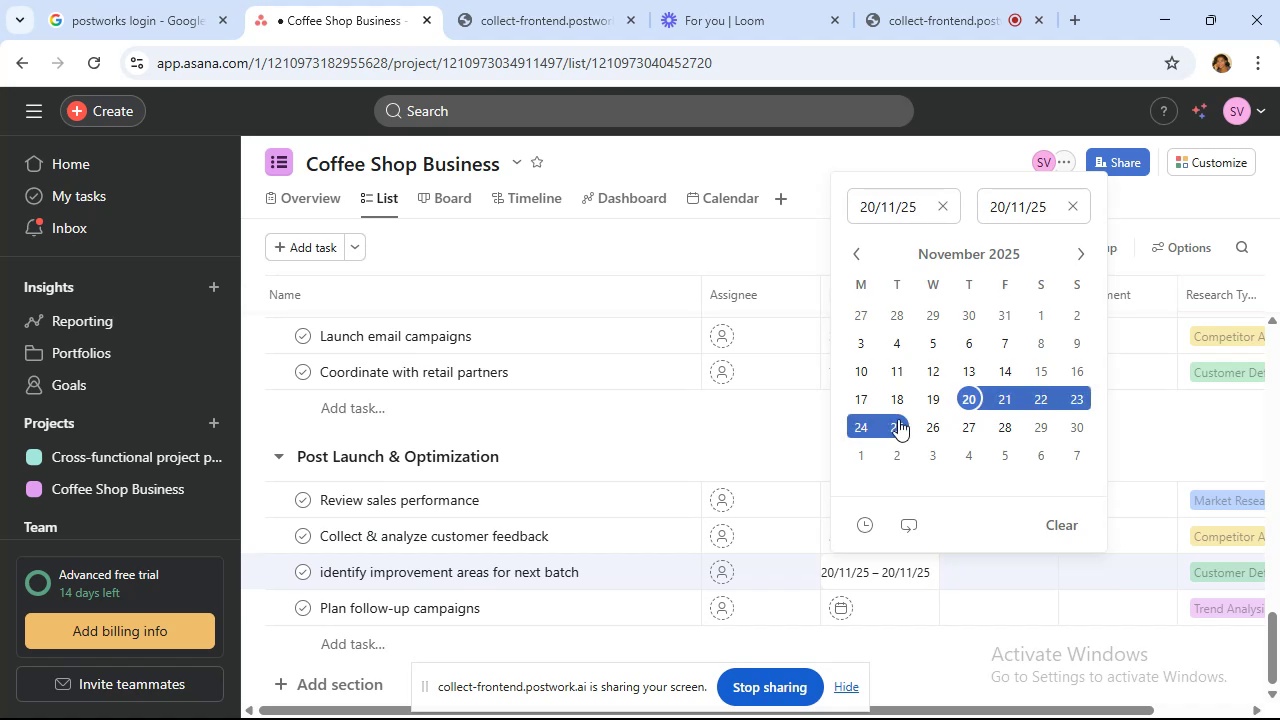 
left_click([898, 419])
 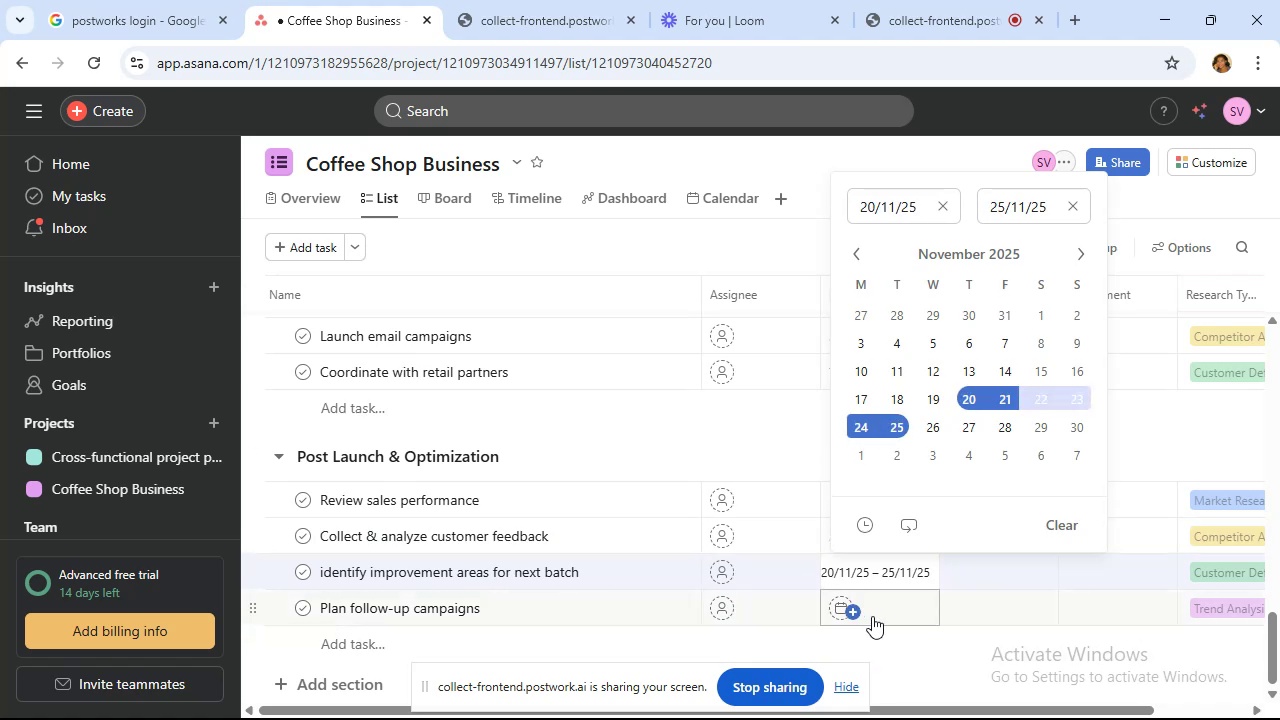 
left_click([895, 608])
 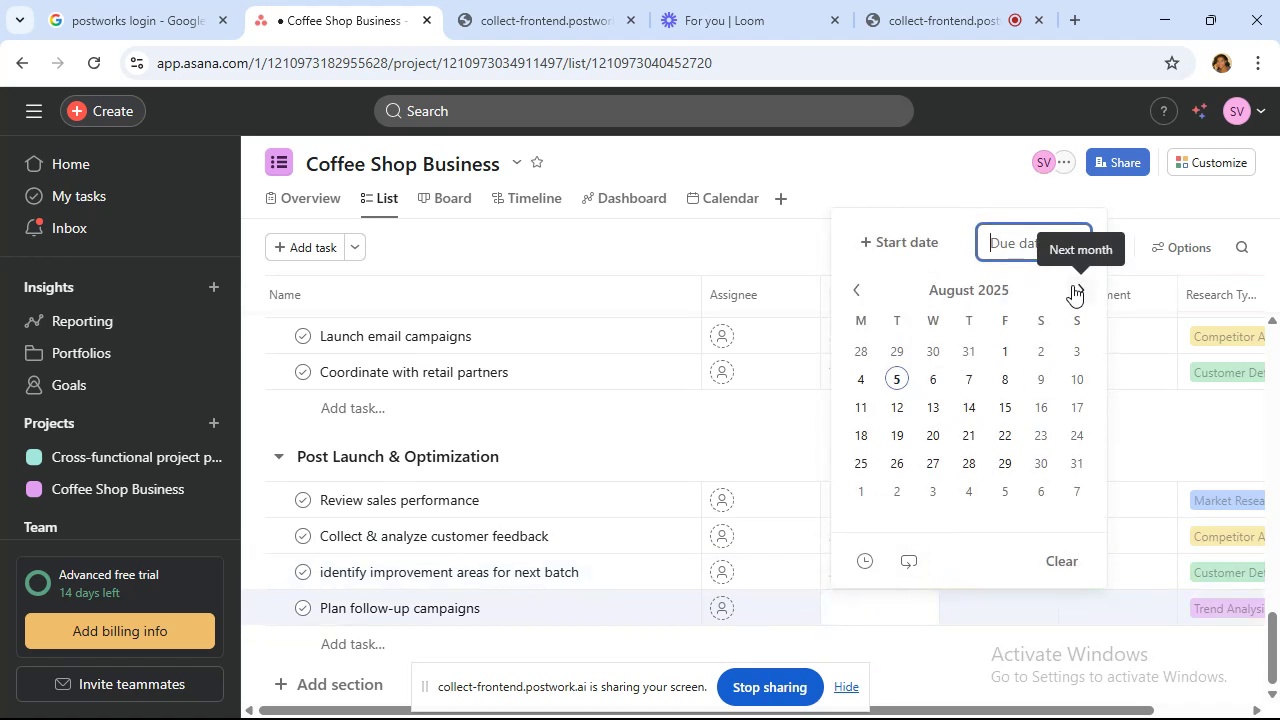 
double_click([1073, 285])
 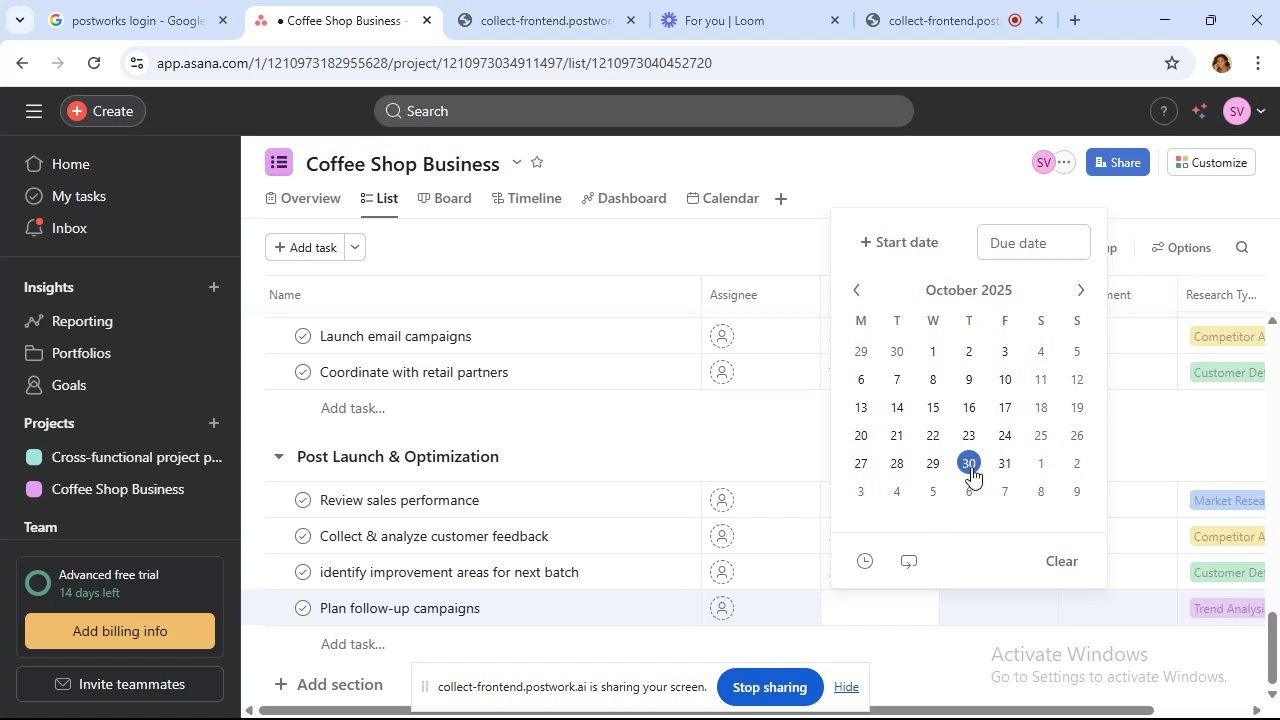 
wait(7.21)
 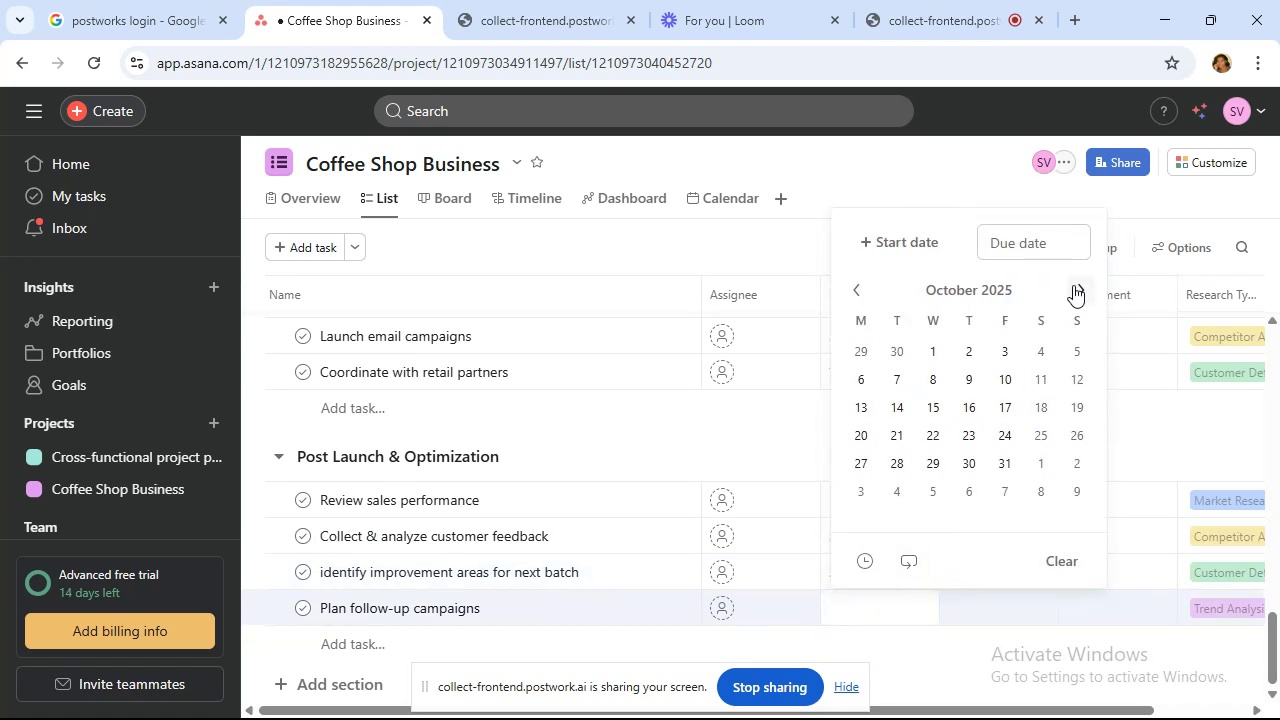 
left_click([1083, 291])
 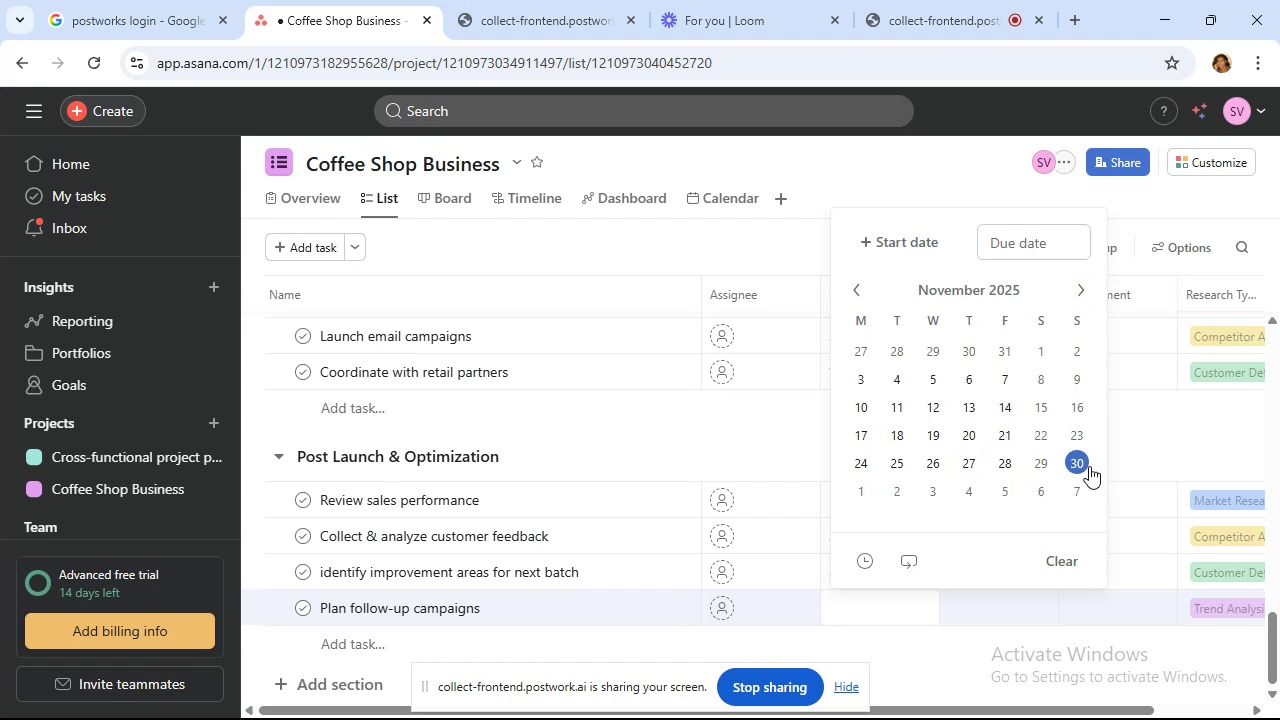 
left_click([1089, 466])
 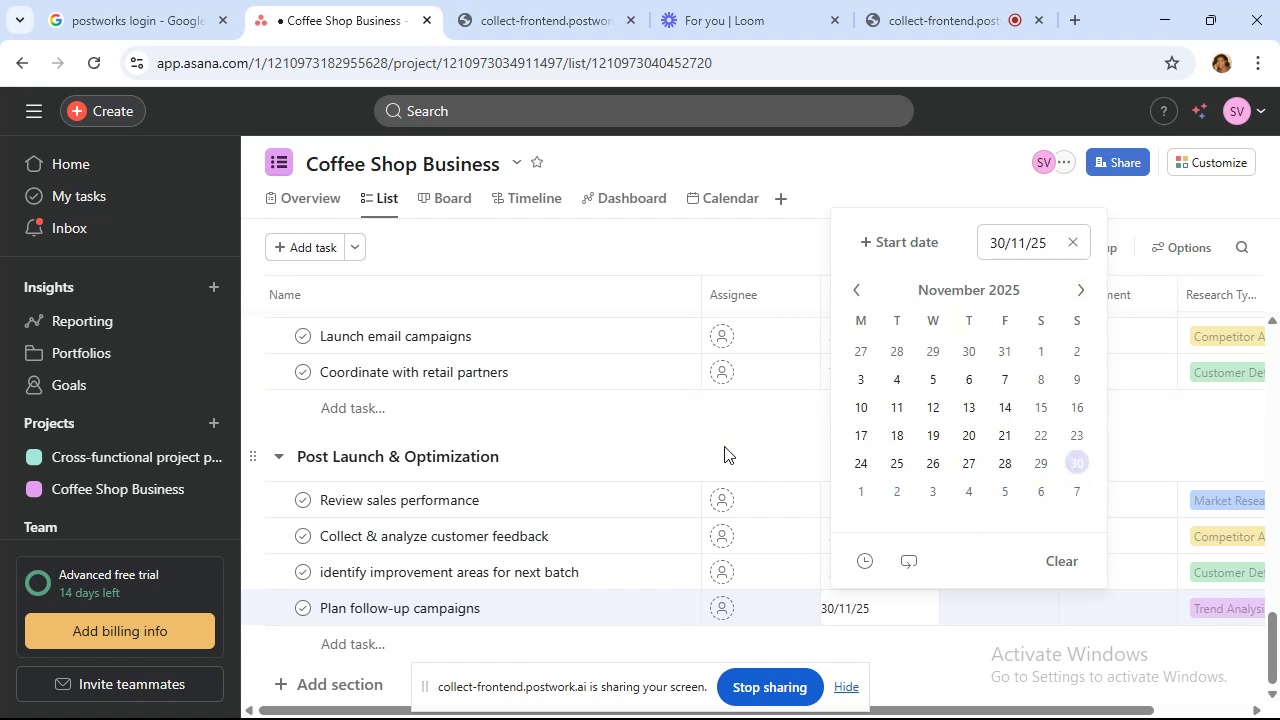 
left_click([726, 446])
 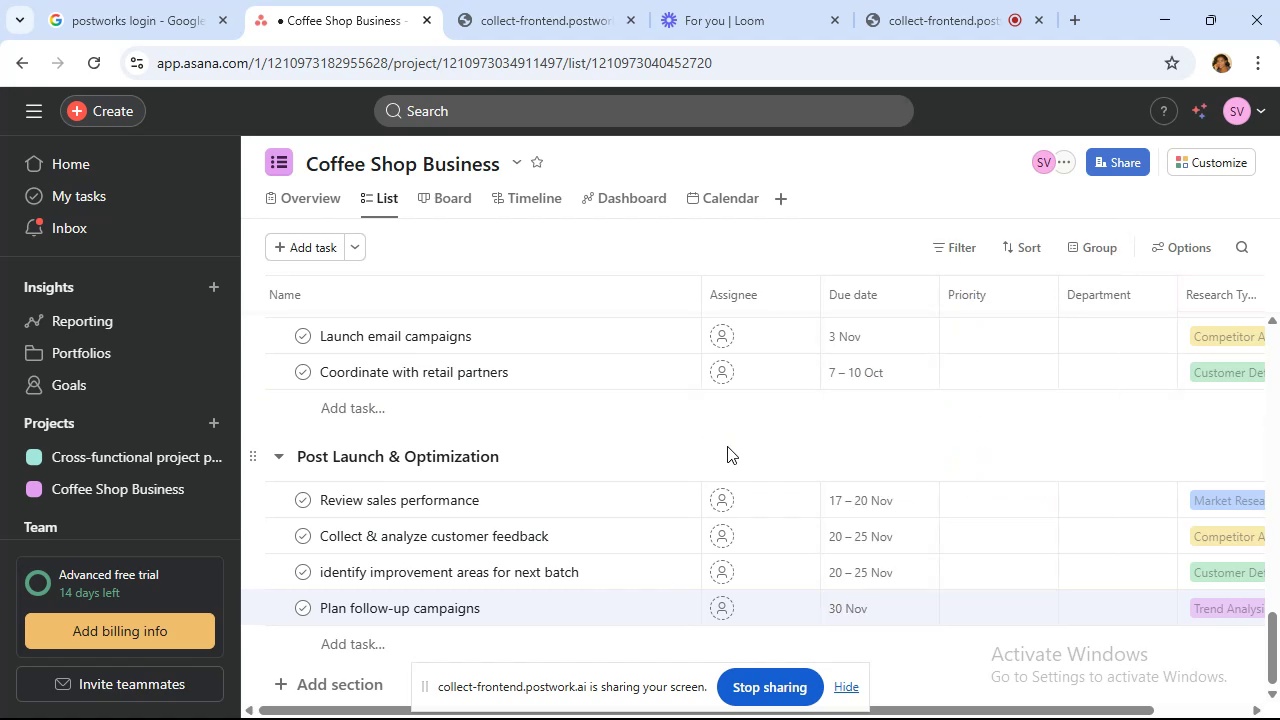 
scroll: coordinate [727, 446], scroll_direction: down, amount: 2.0
 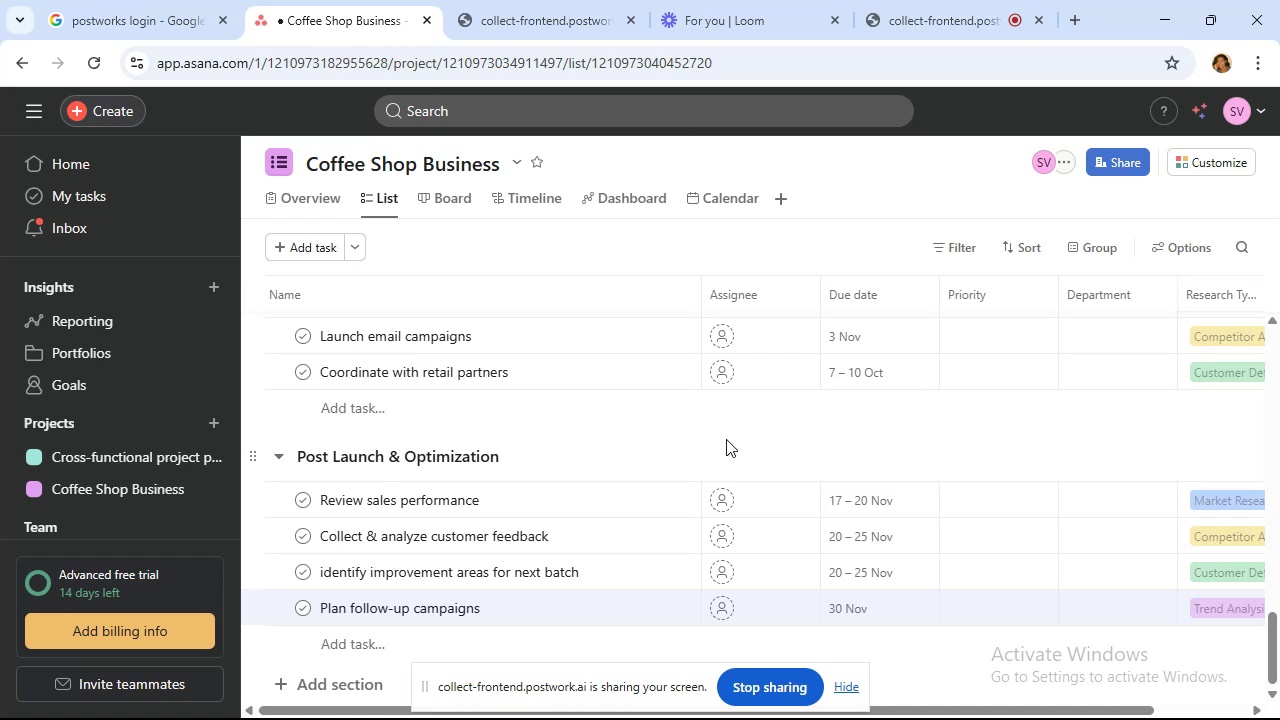 
scroll: coordinate [716, 436], scroll_direction: up, amount: 19.0
 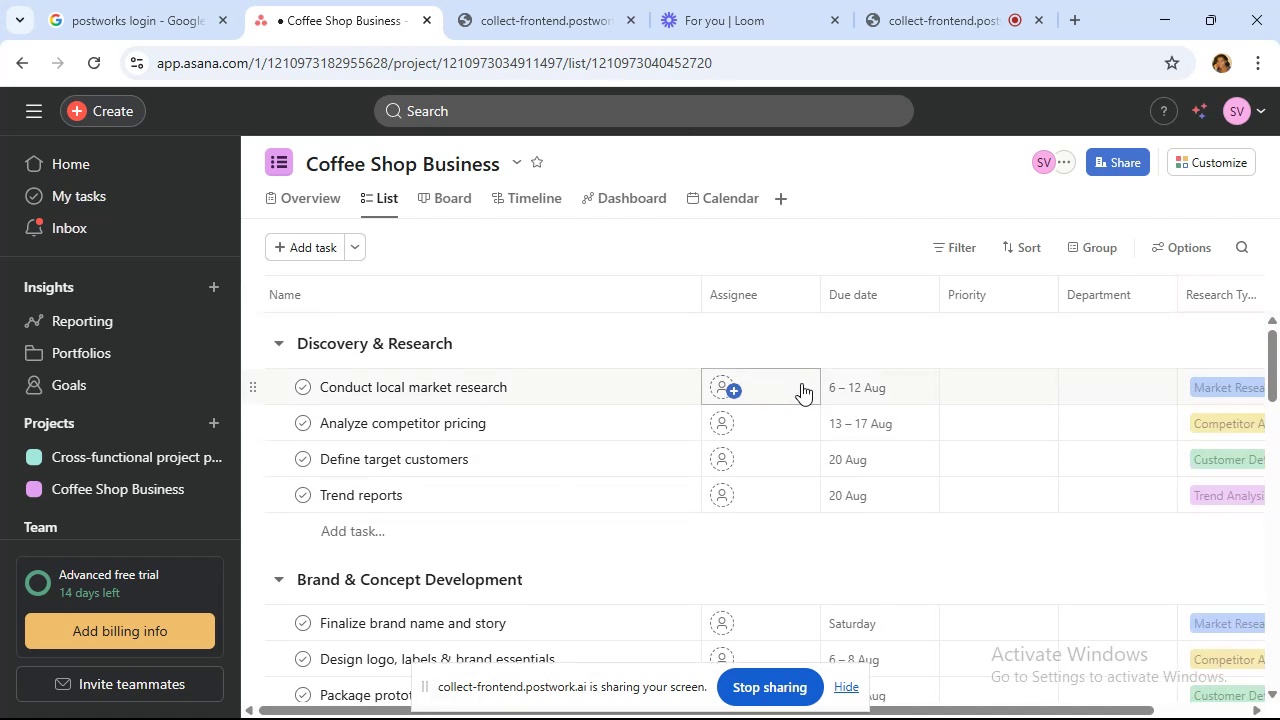 
mouse_move([948, 401])
 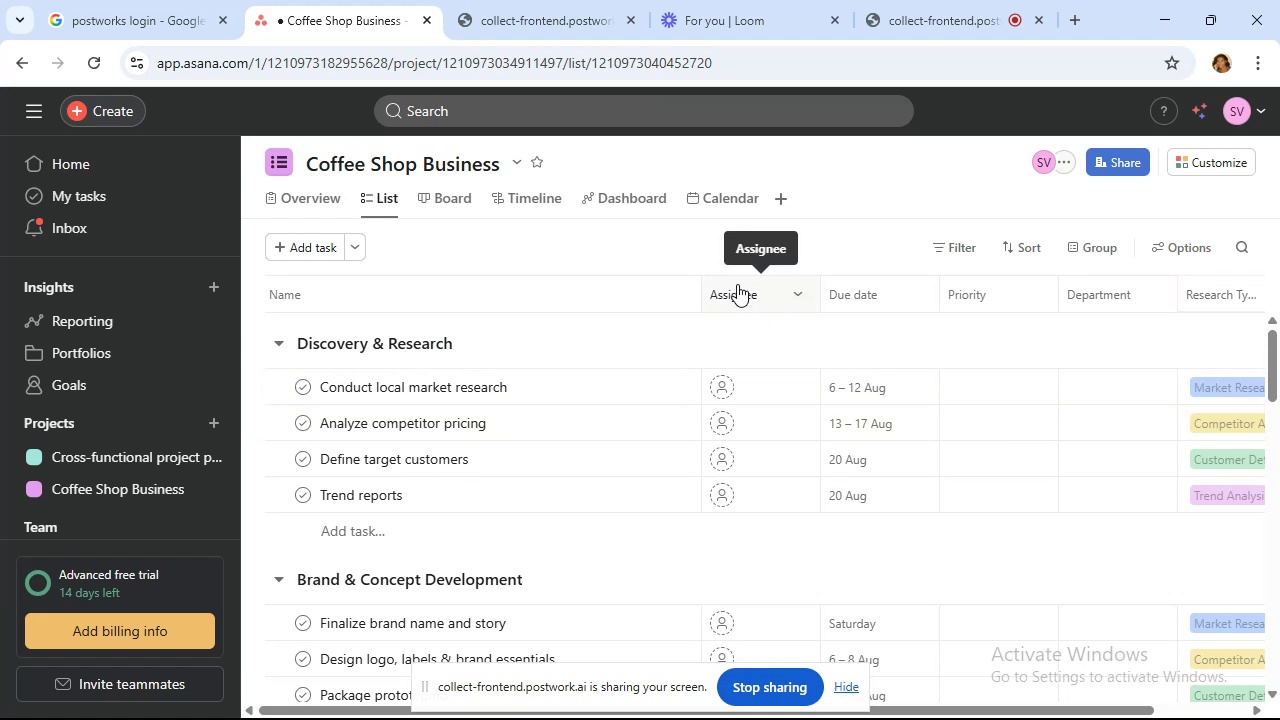 
wait(9.89)
 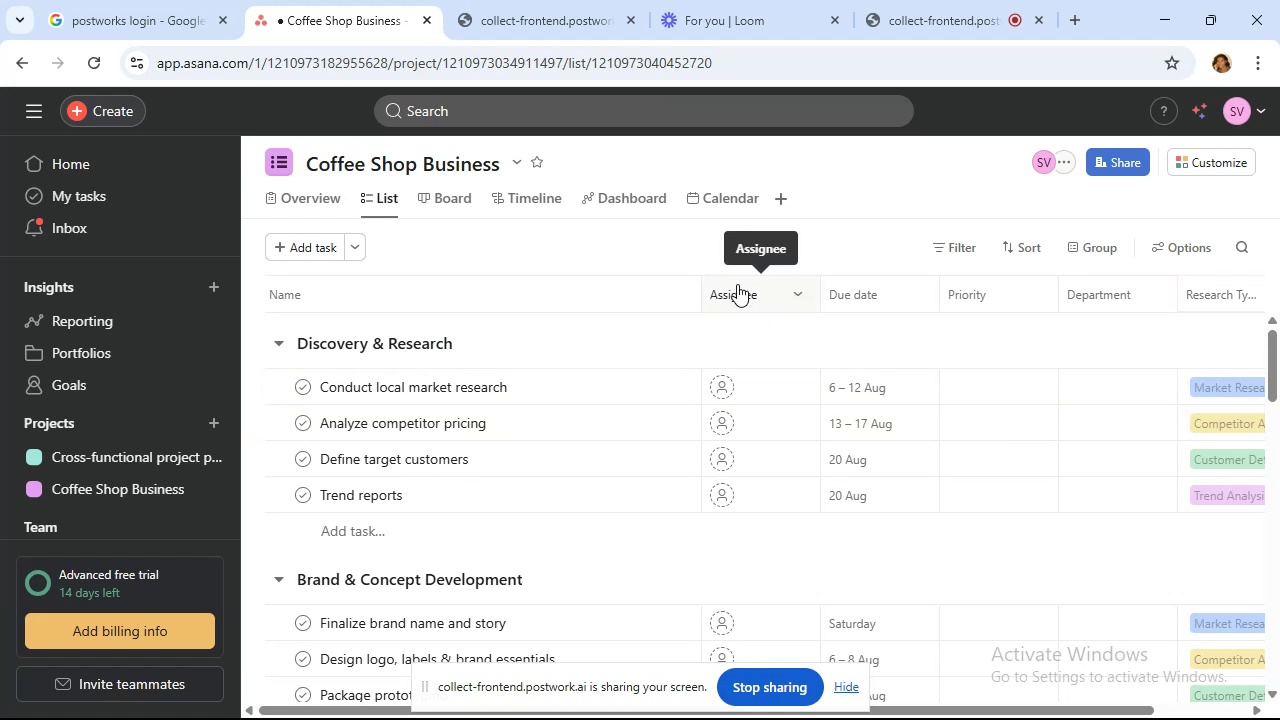 
left_click([1028, 380])
 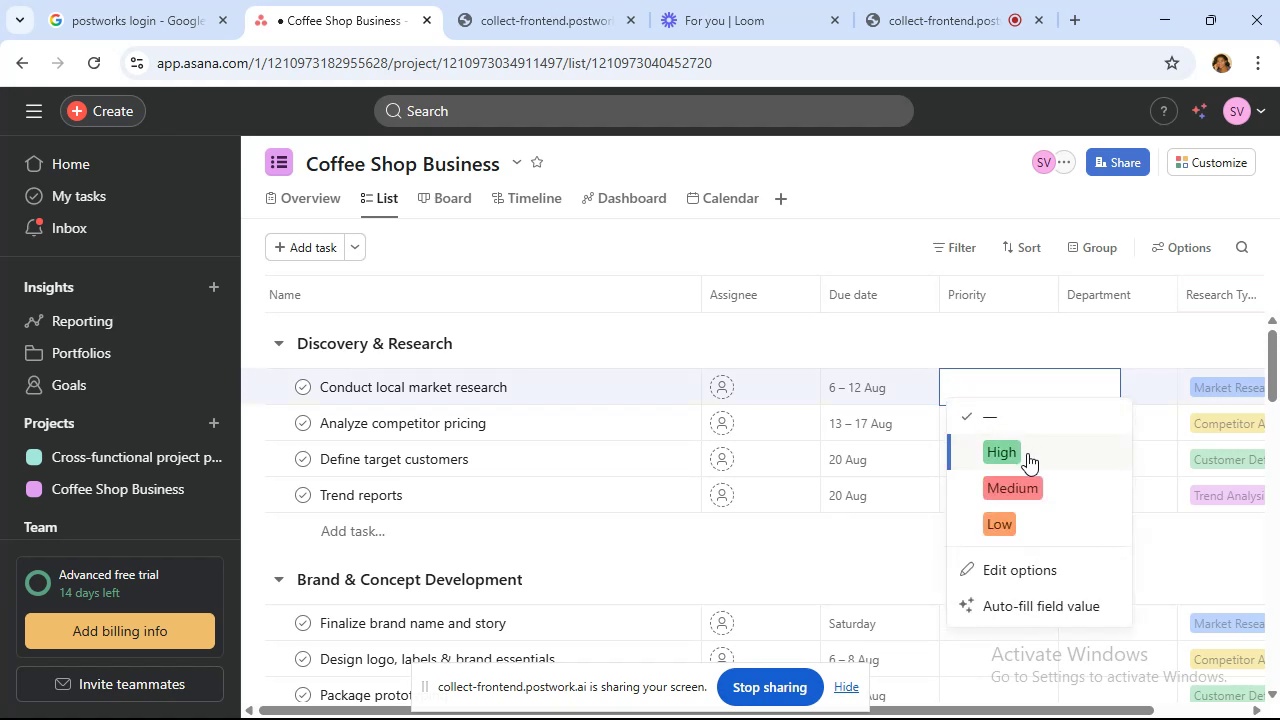 
left_click([1027, 453])
 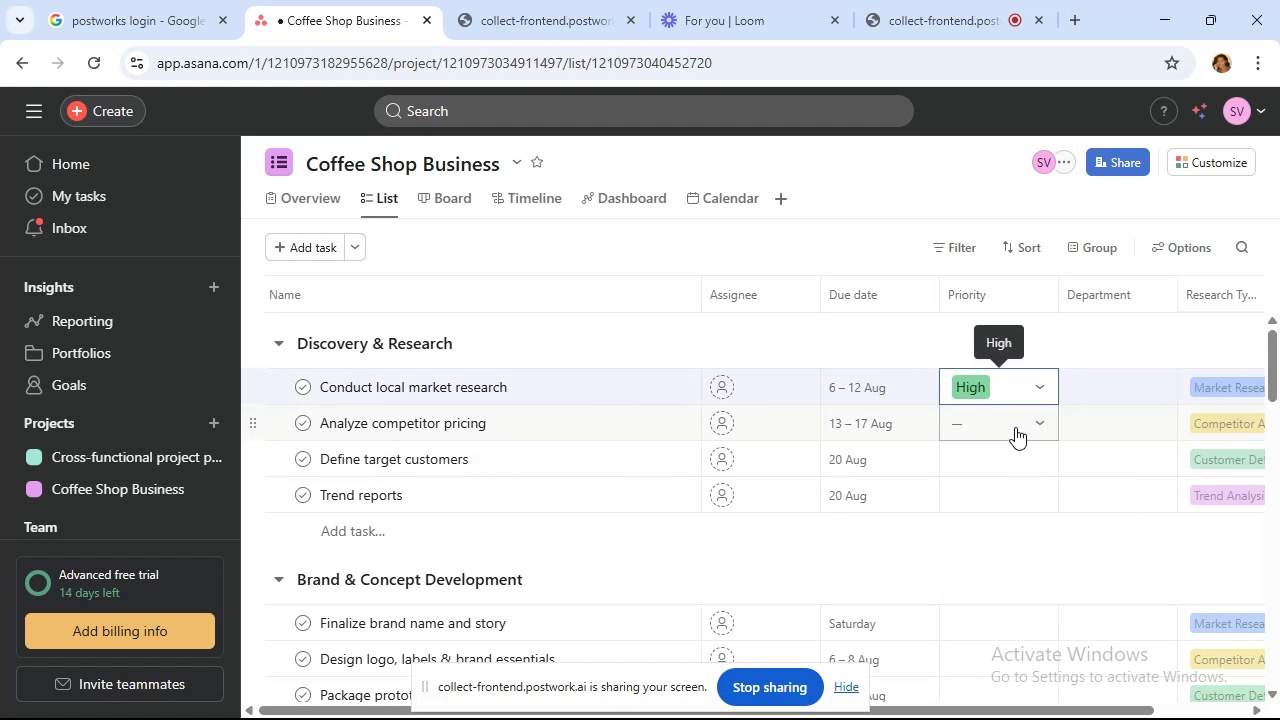 
left_click([1015, 426])
 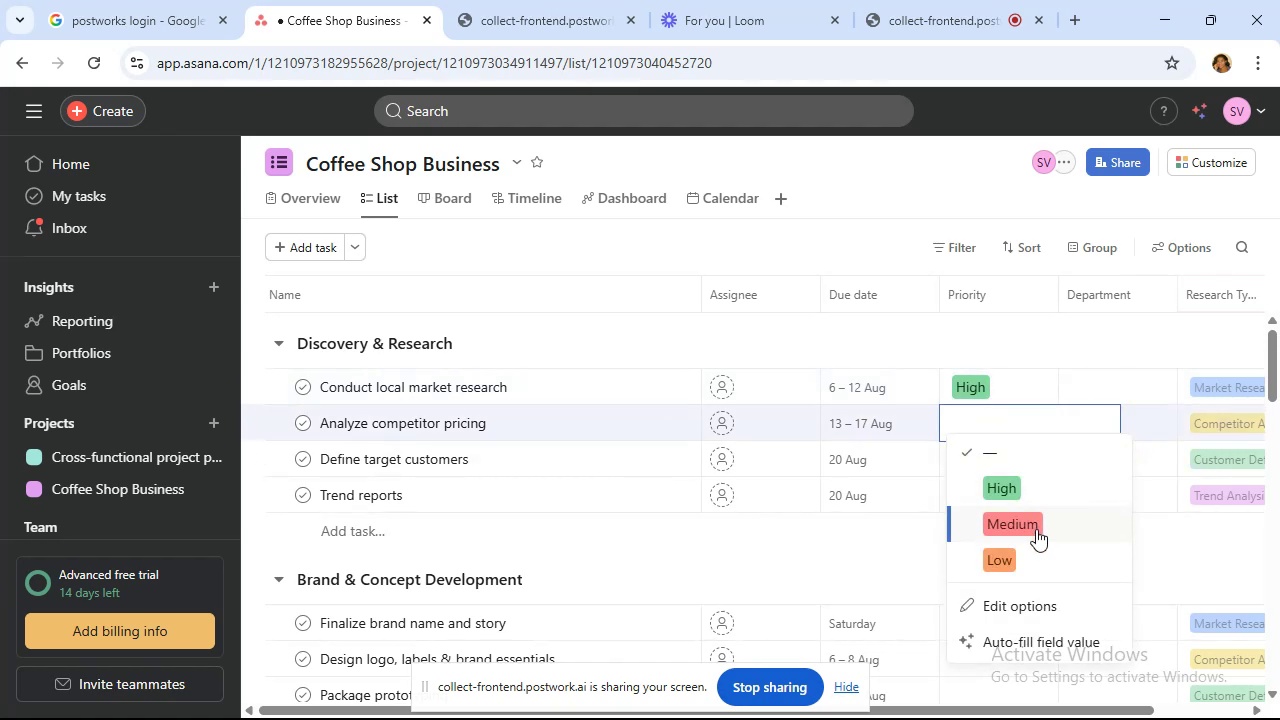 
left_click([1036, 529])
 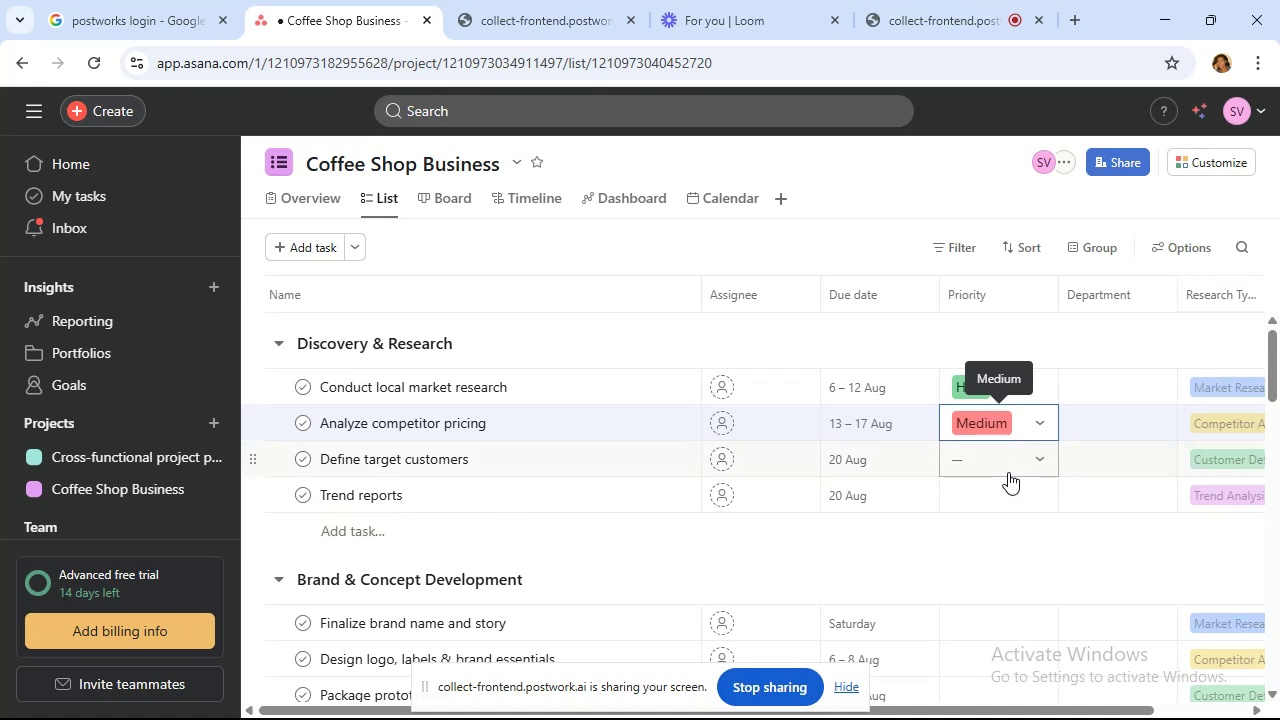 
left_click([1007, 468])
 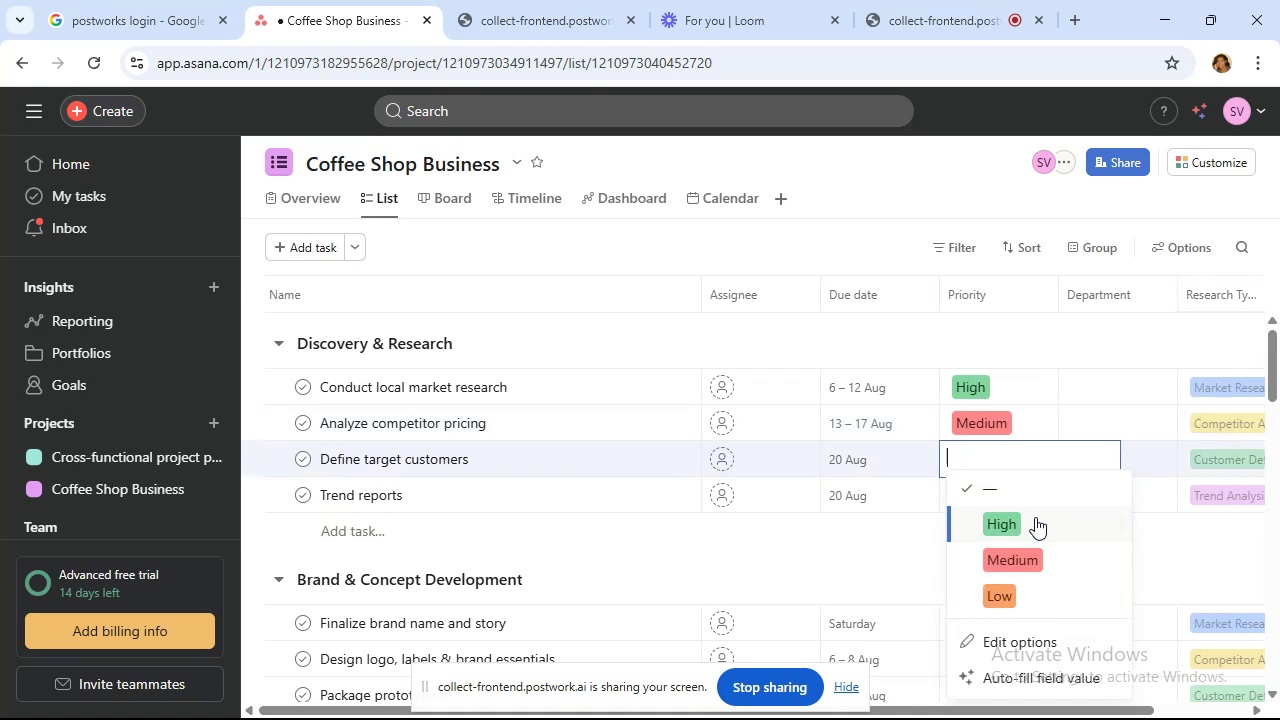 
left_click([1035, 517])
 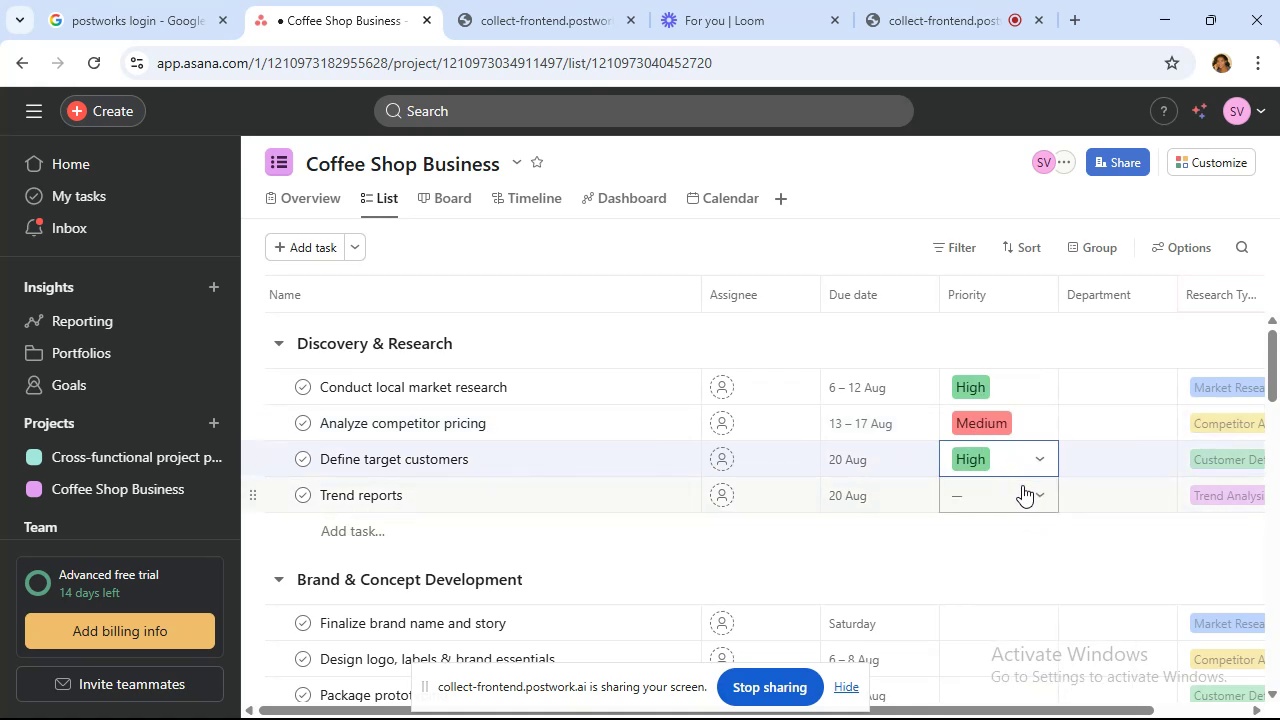 
left_click([1022, 501])
 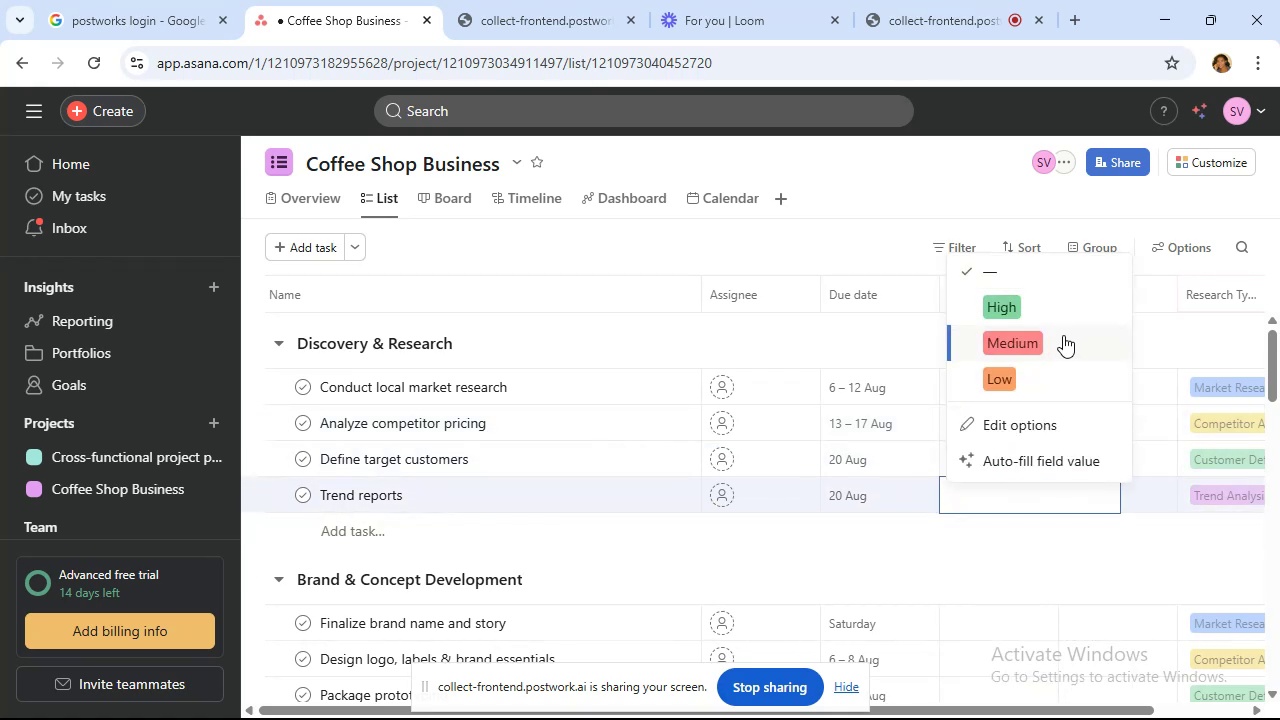 
left_click([1063, 335])
 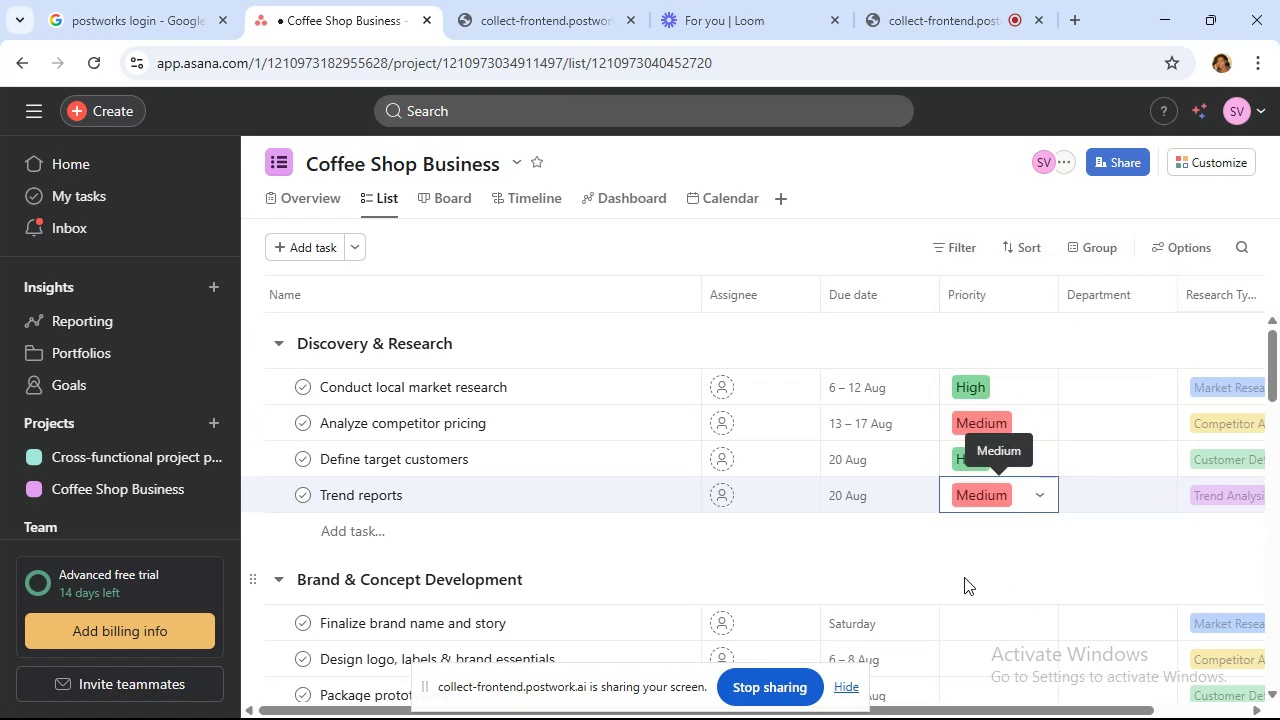 
scroll: coordinate [964, 569], scroll_direction: down, amount: 1.0
 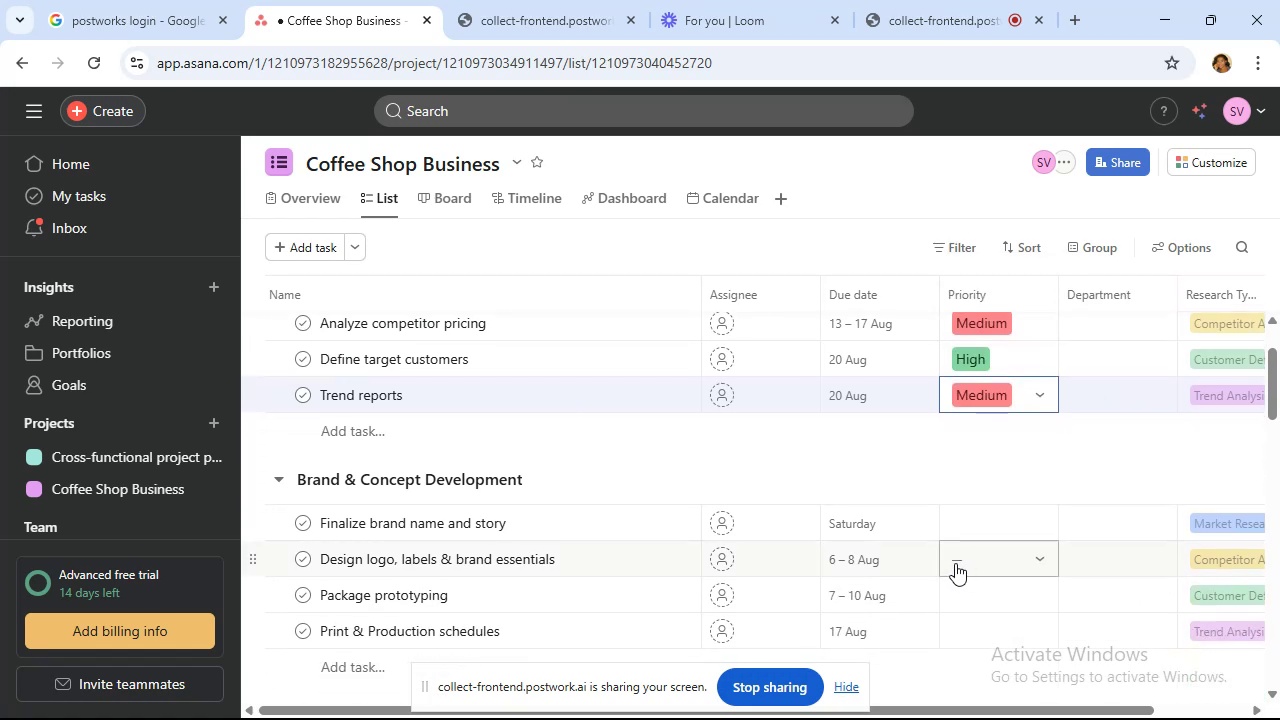 
mouse_move([935, 538])
 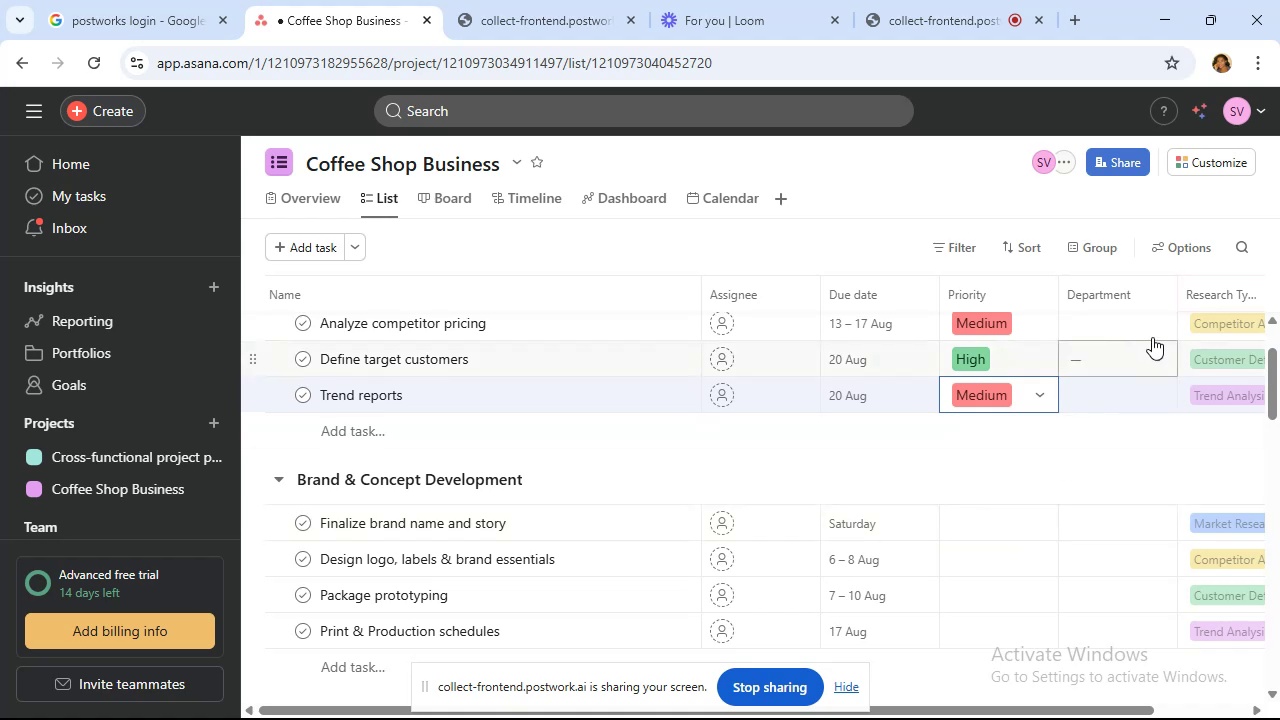 
scroll: coordinate [1026, 440], scroll_direction: up, amount: 2.0
 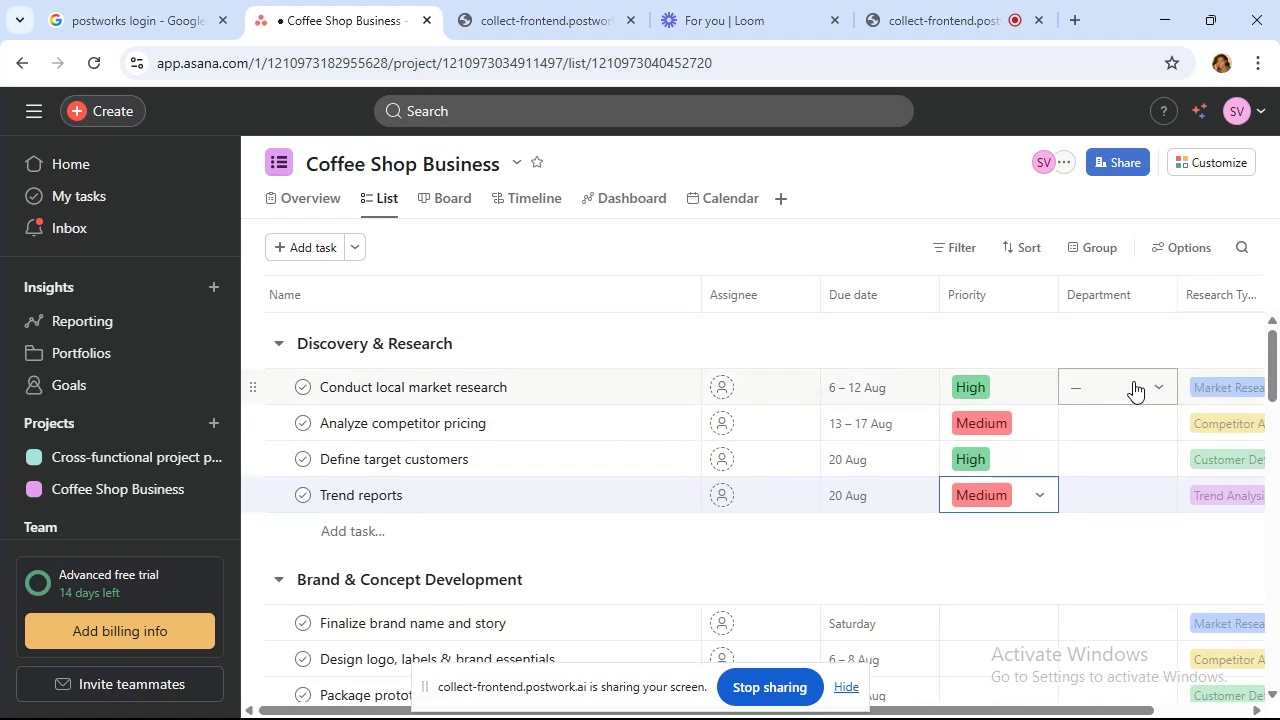 
wait(5.86)
 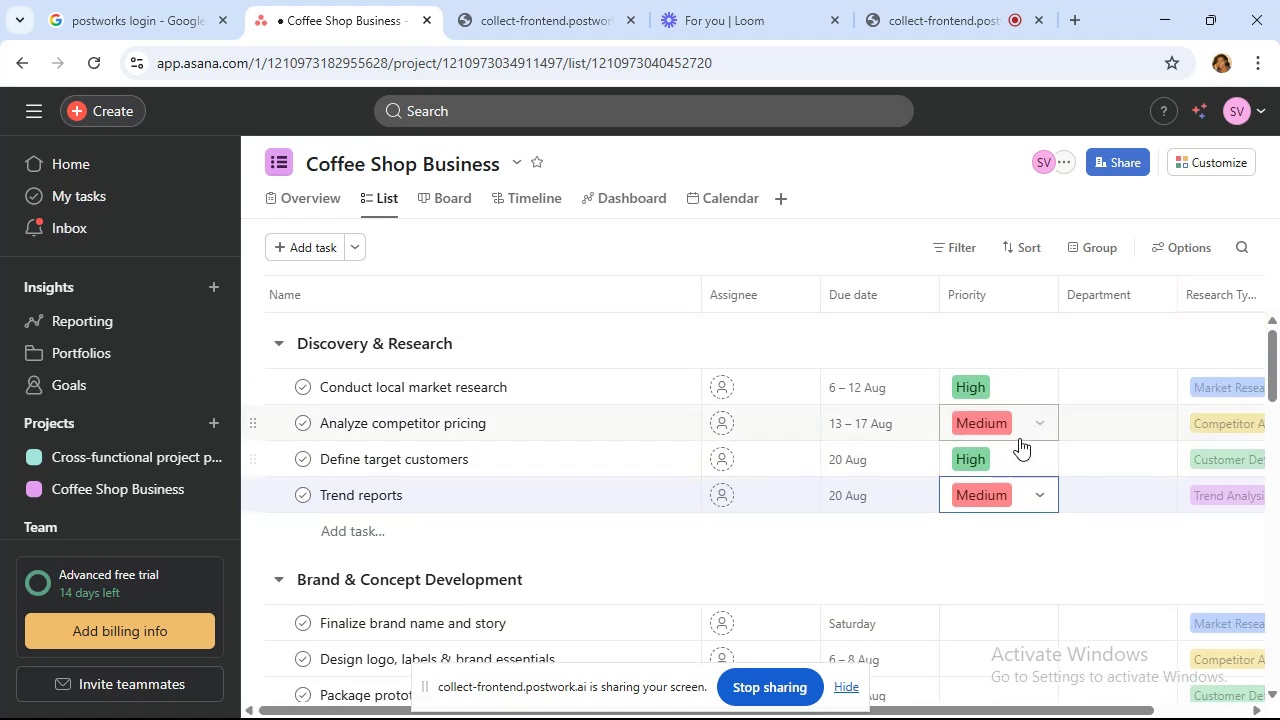 
left_click([1133, 381])
 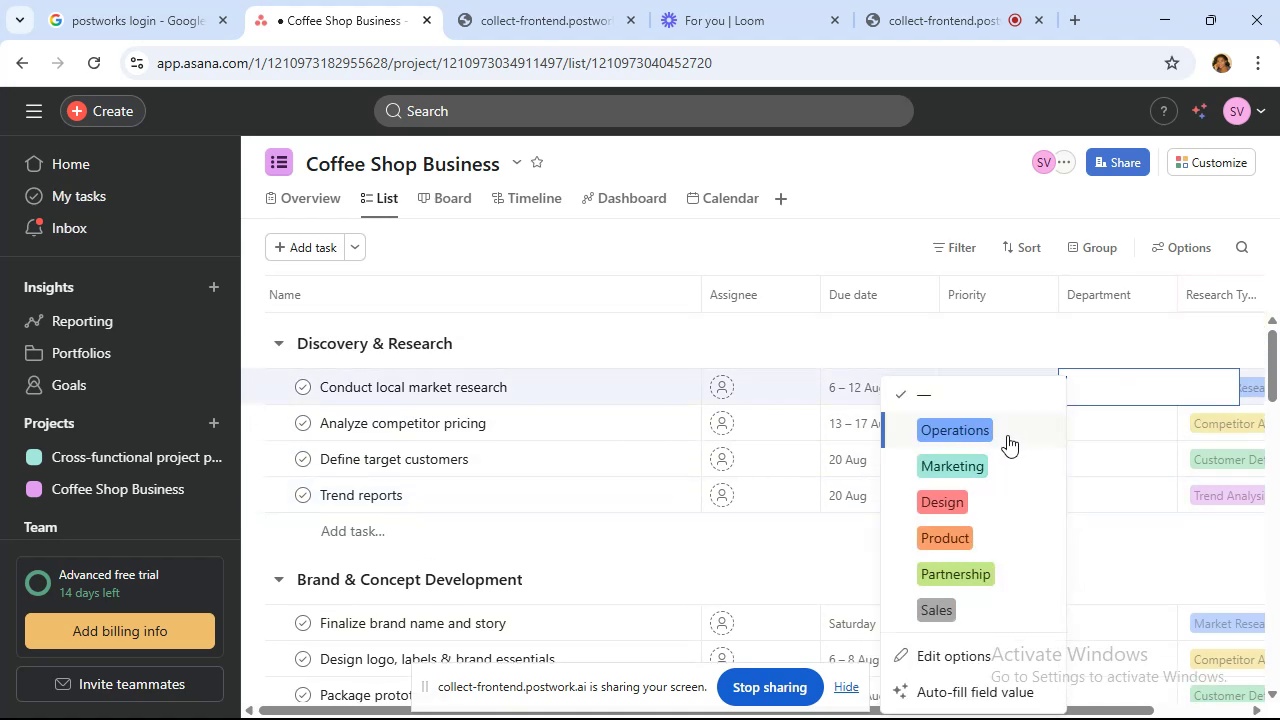 
left_click([1007, 435])
 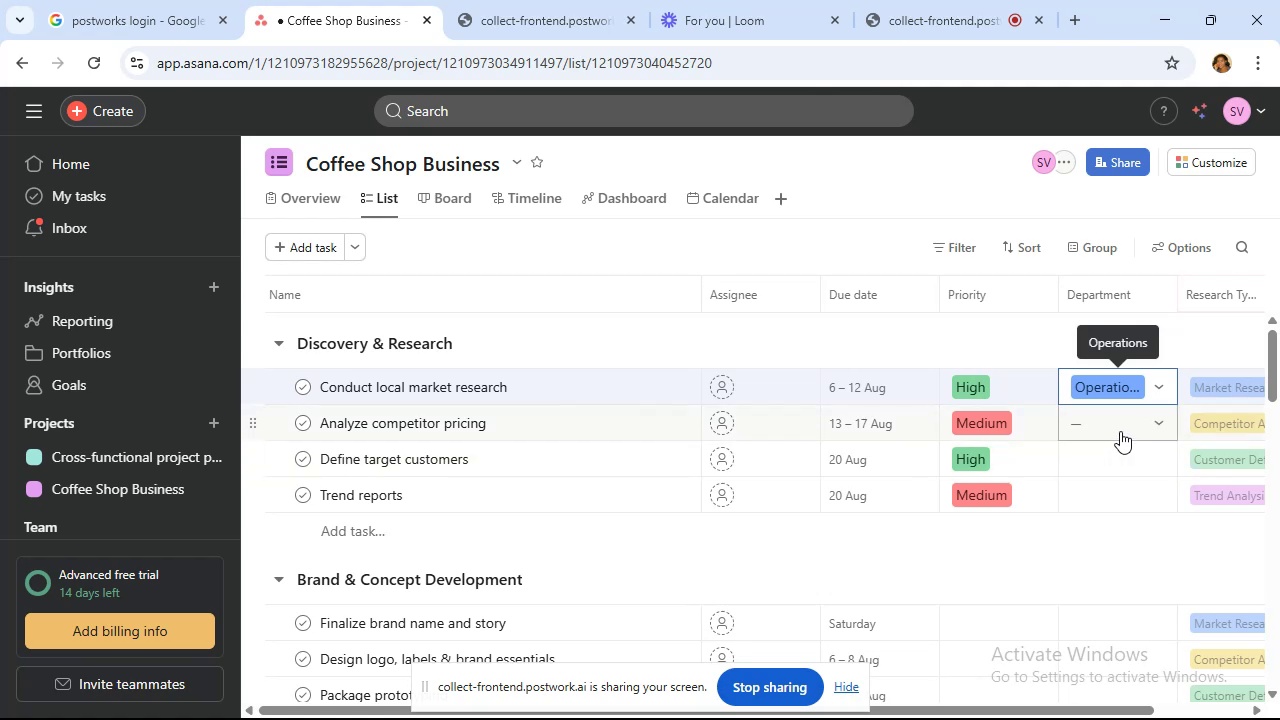 
left_click([1120, 430])
 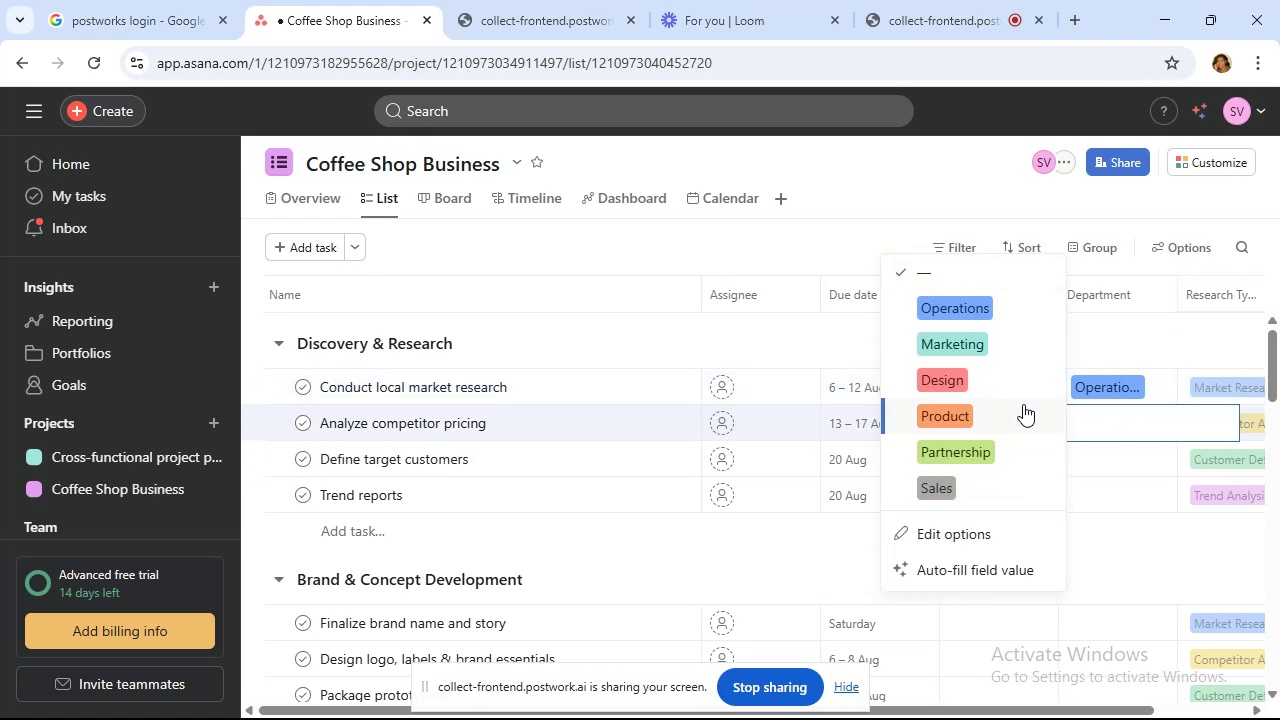 
left_click([983, 344])
 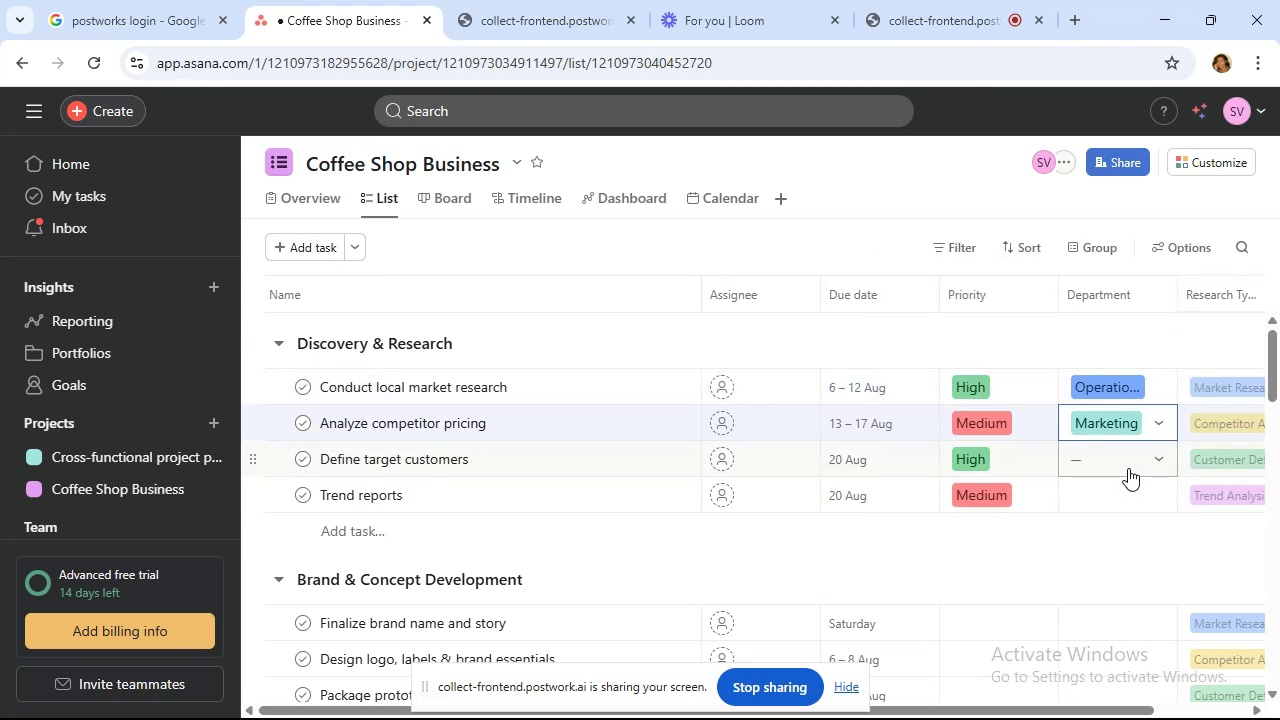 
left_click([1128, 468])
 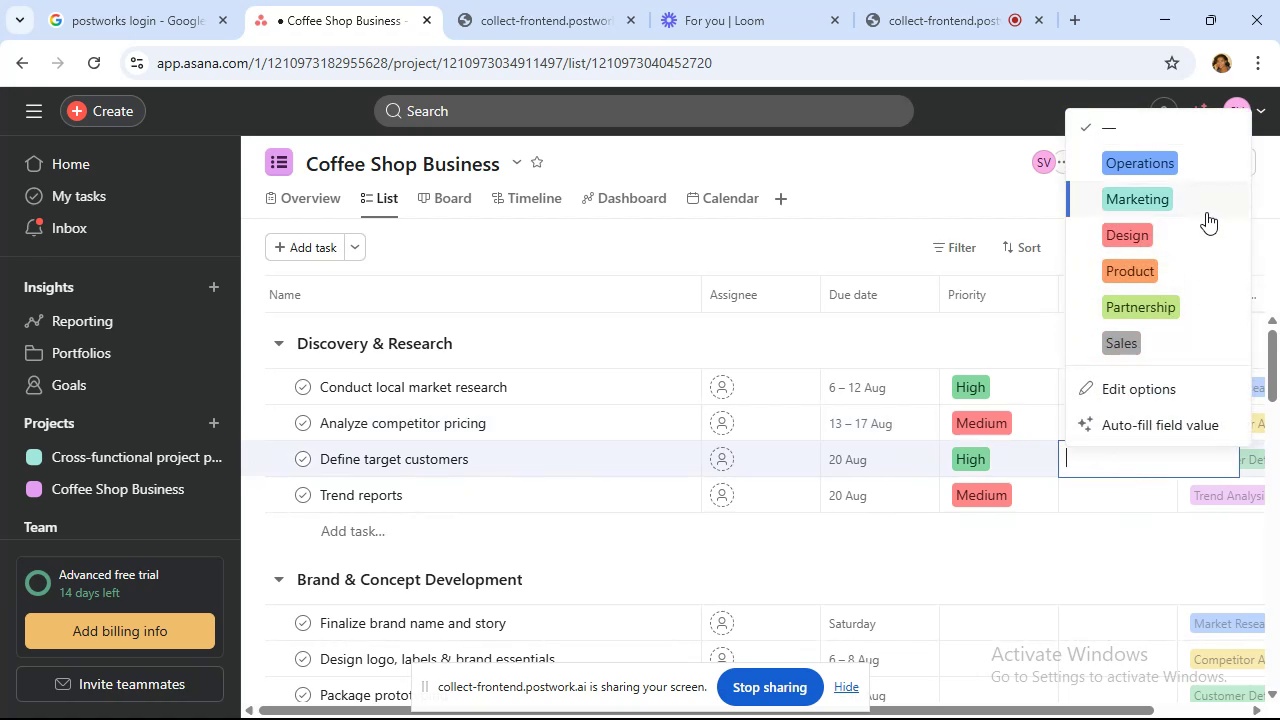 
left_click([1206, 203])
 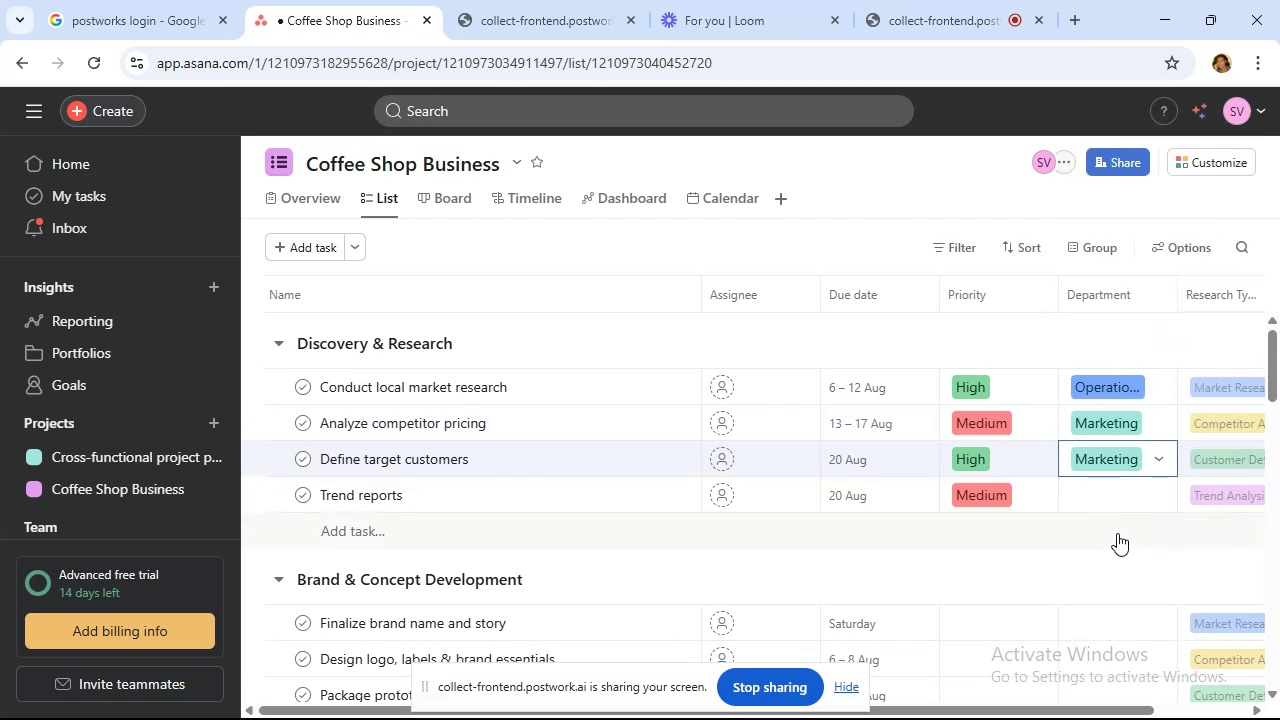 
left_click([1114, 505])
 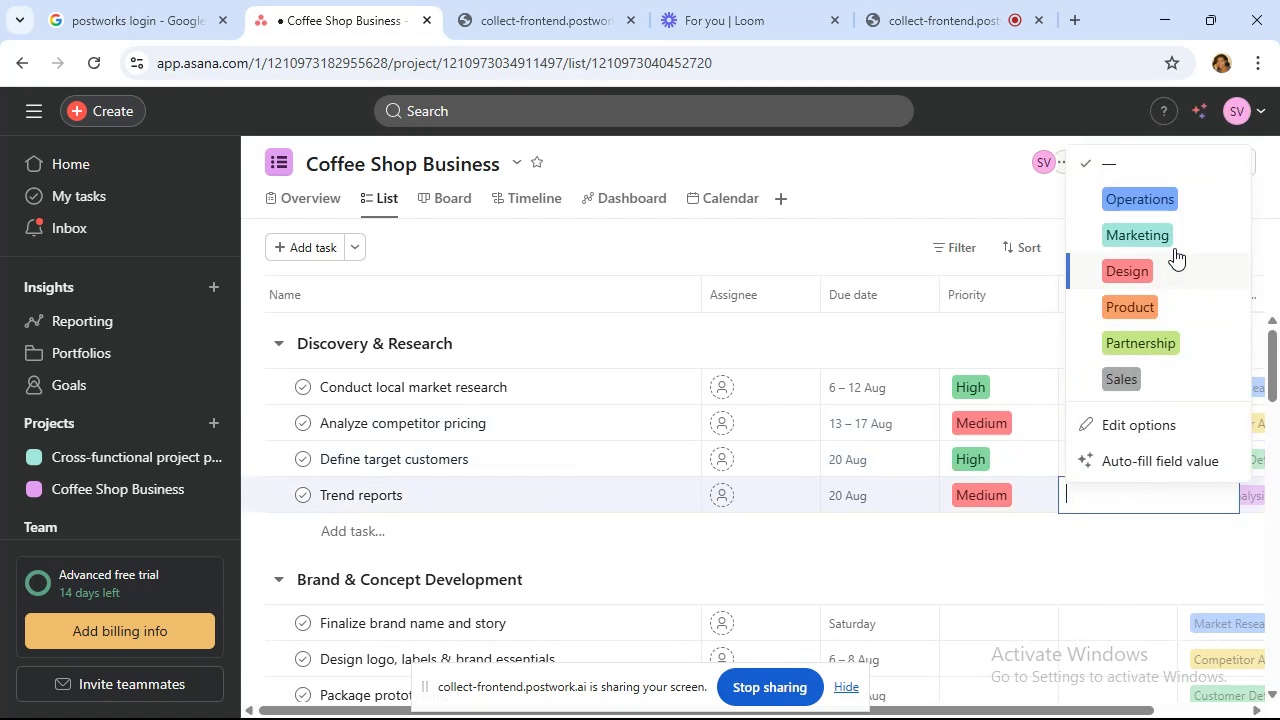 
left_click([1176, 231])
 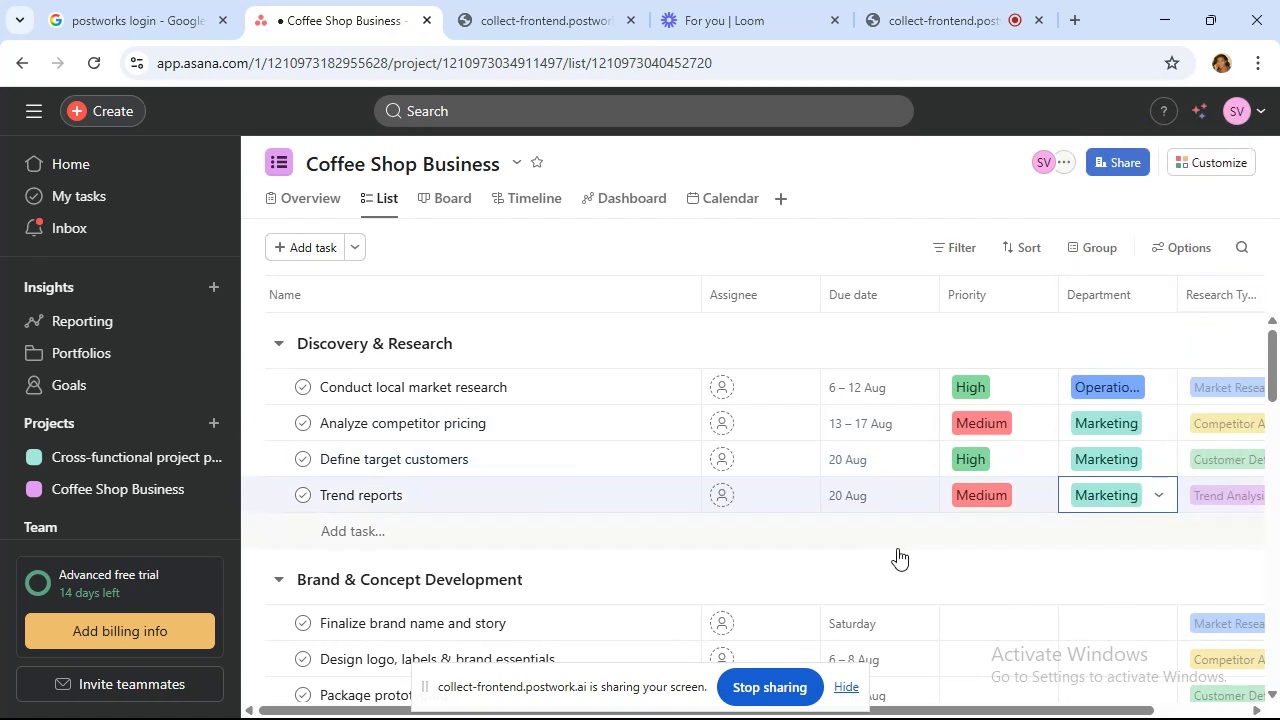 
scroll: coordinate [919, 574], scroll_direction: down, amount: 2.0
 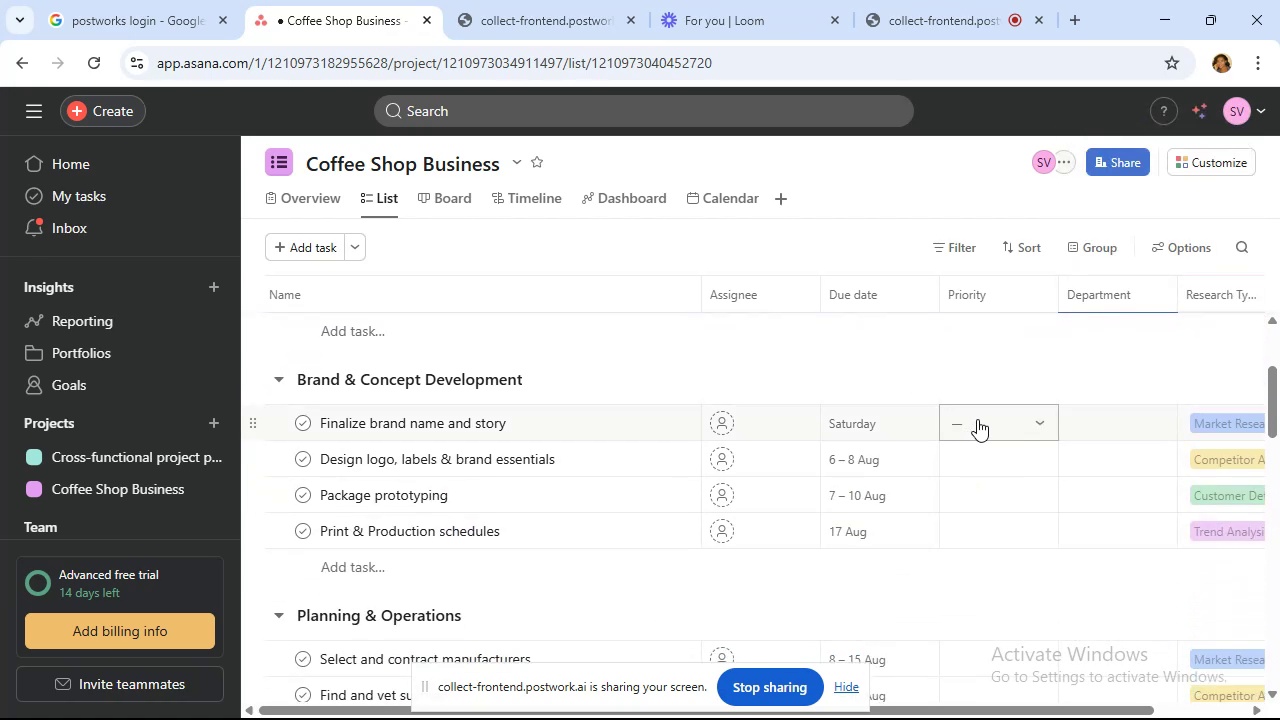 
left_click([979, 419])
 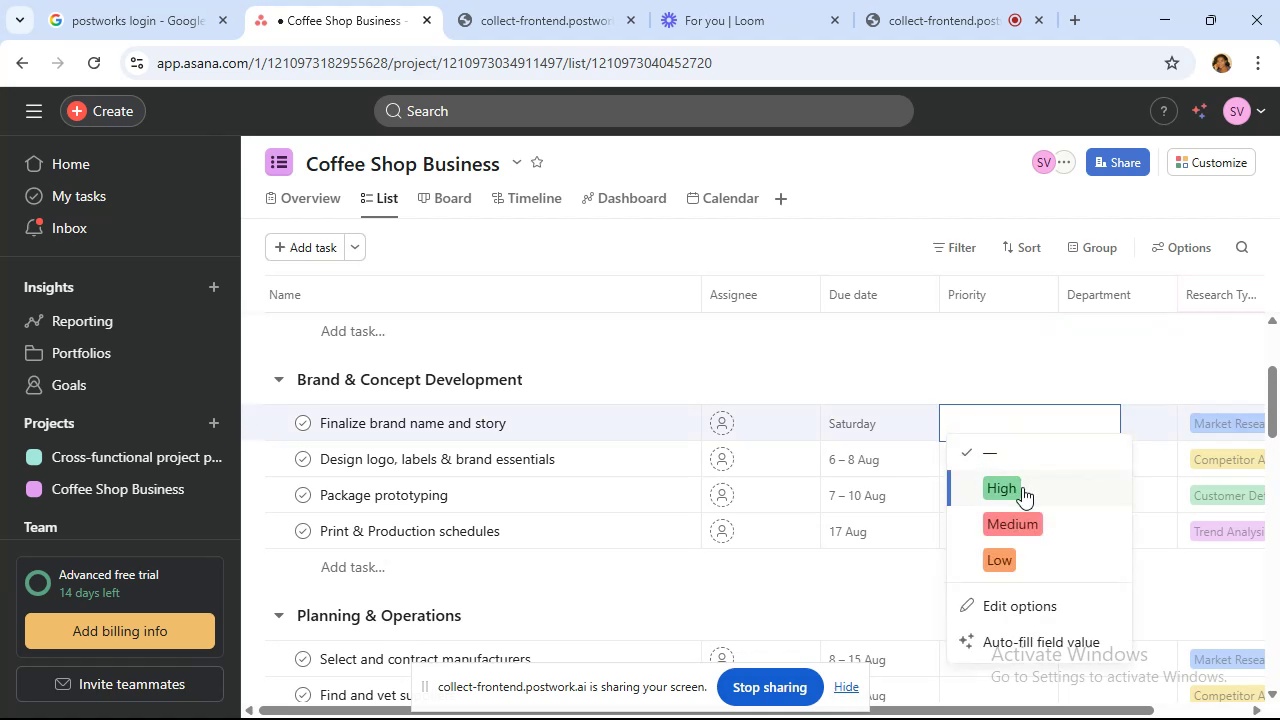 
left_click([1022, 487])
 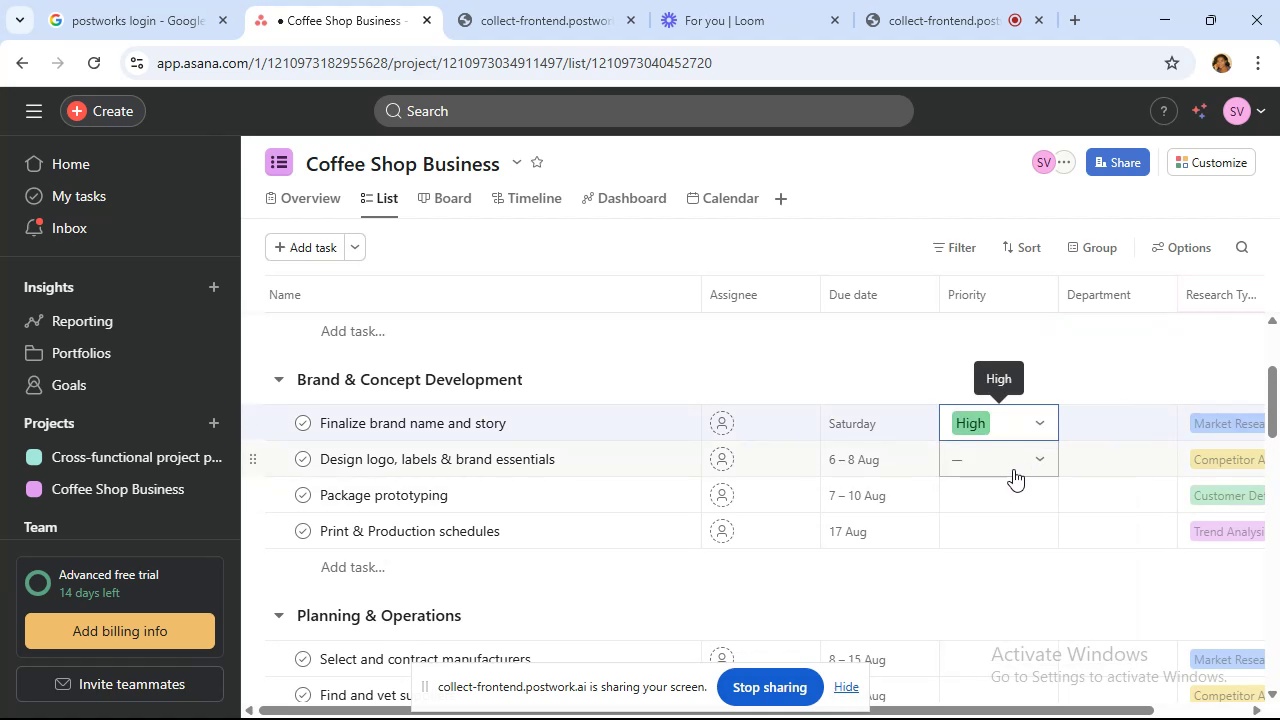 
left_click([1013, 469])
 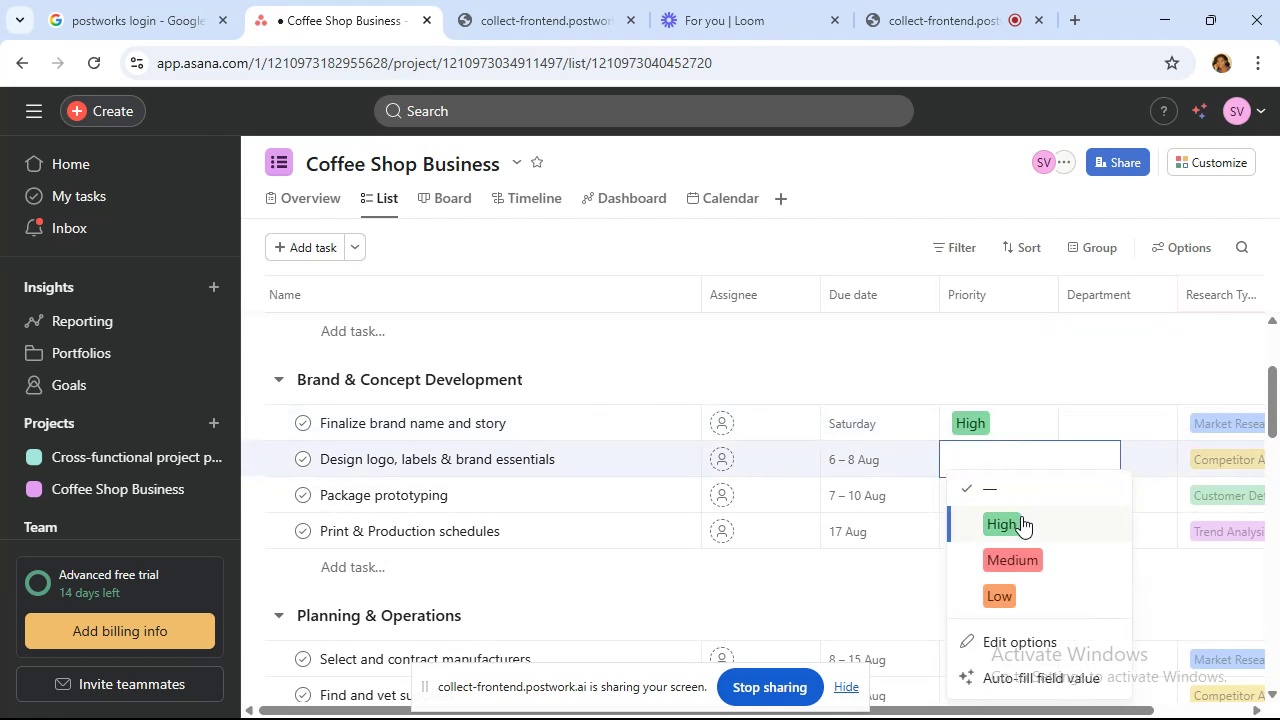 
left_click([1021, 516])
 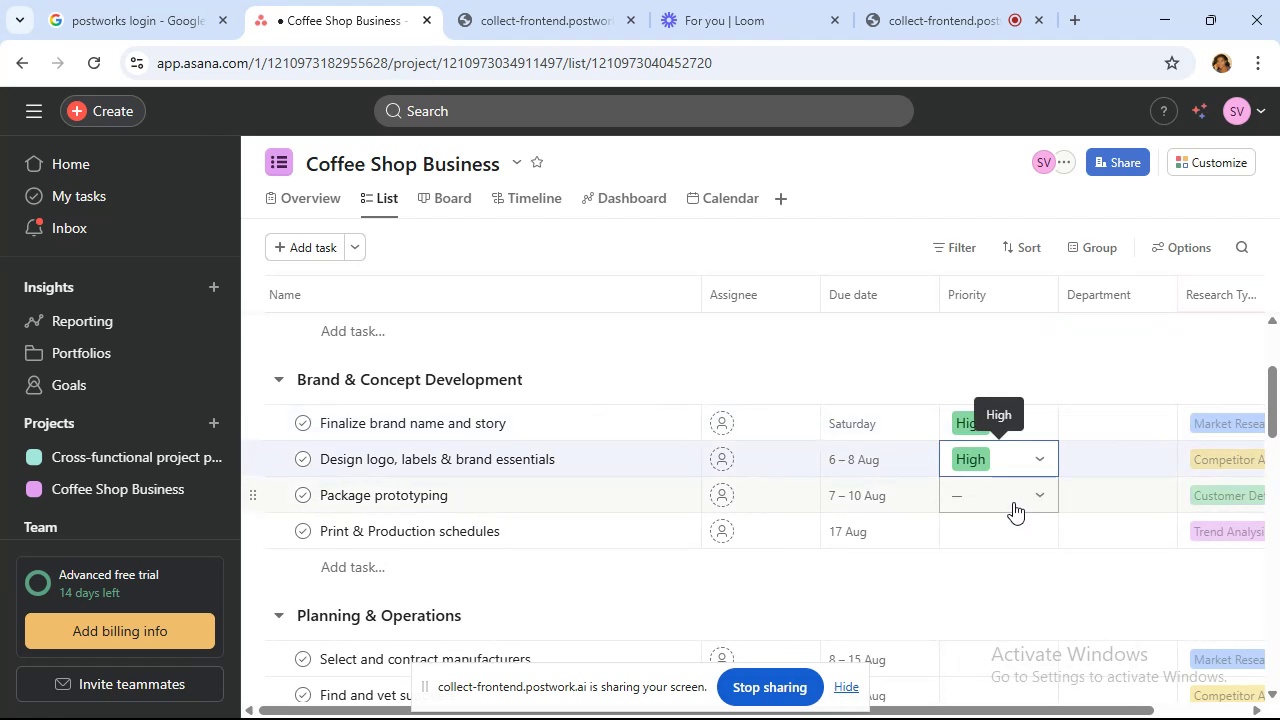 
left_click([1013, 502])
 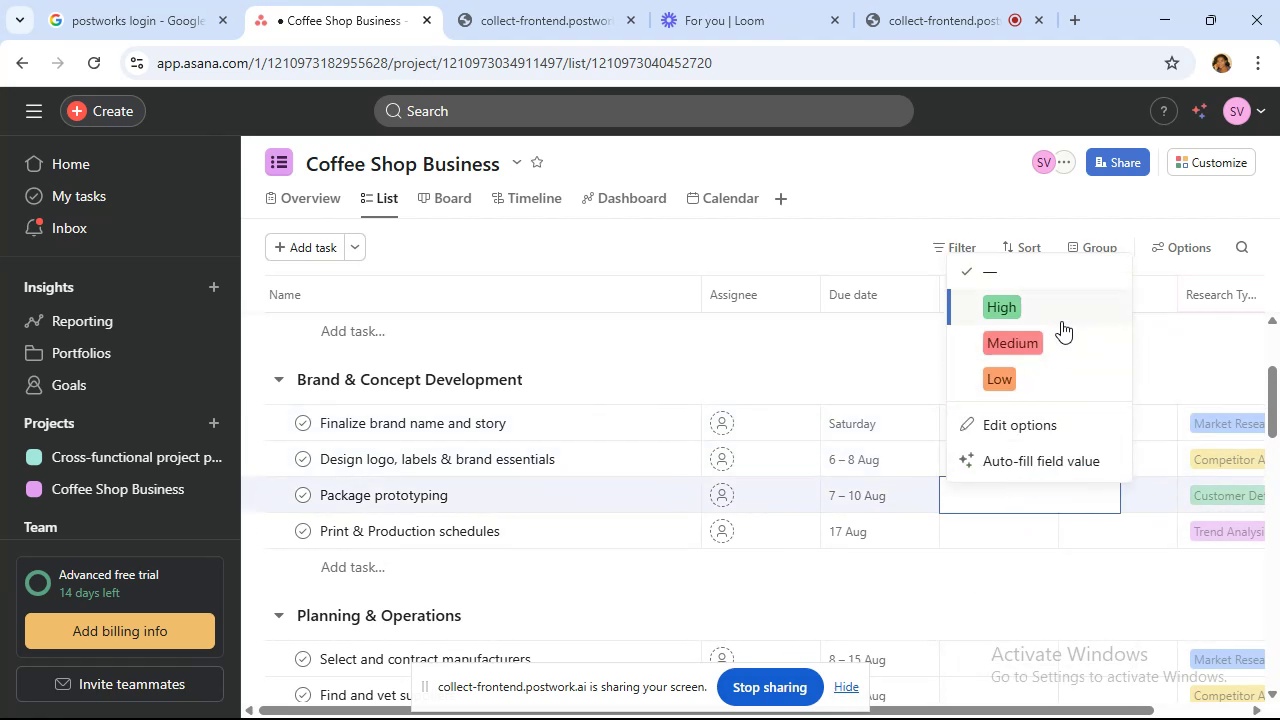 
left_click([1064, 310])
 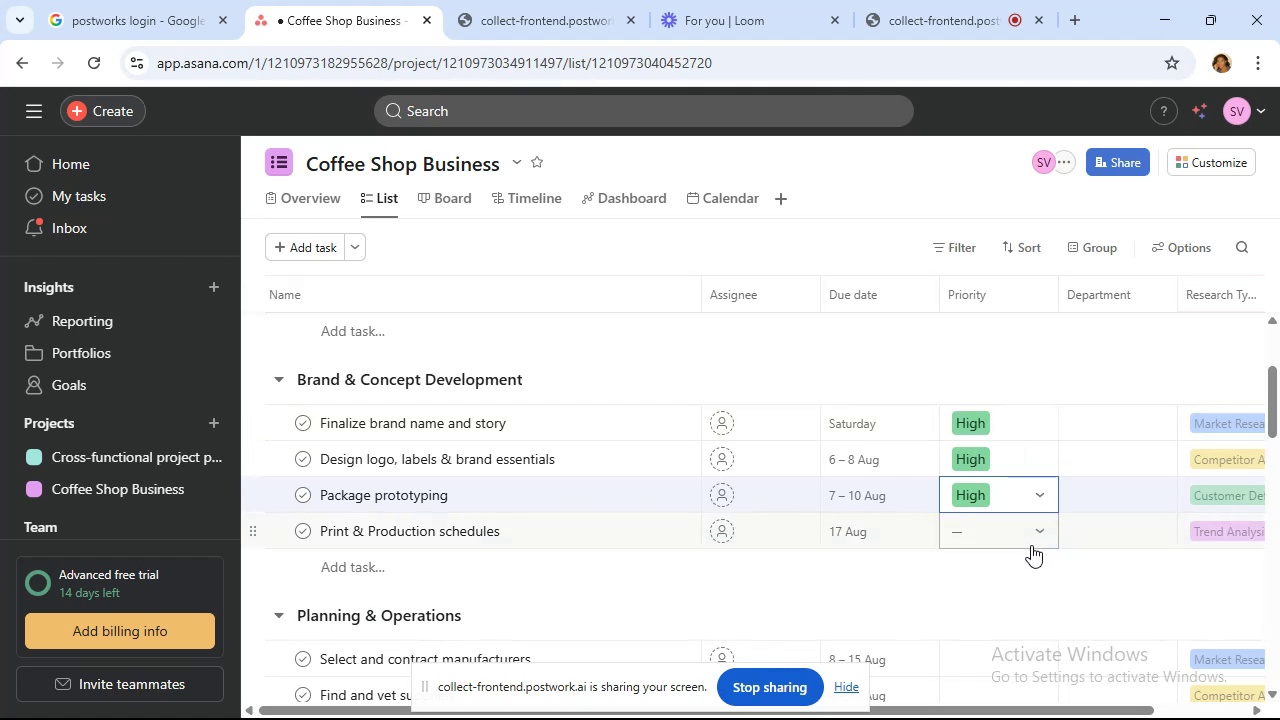 
left_click([1031, 545])
 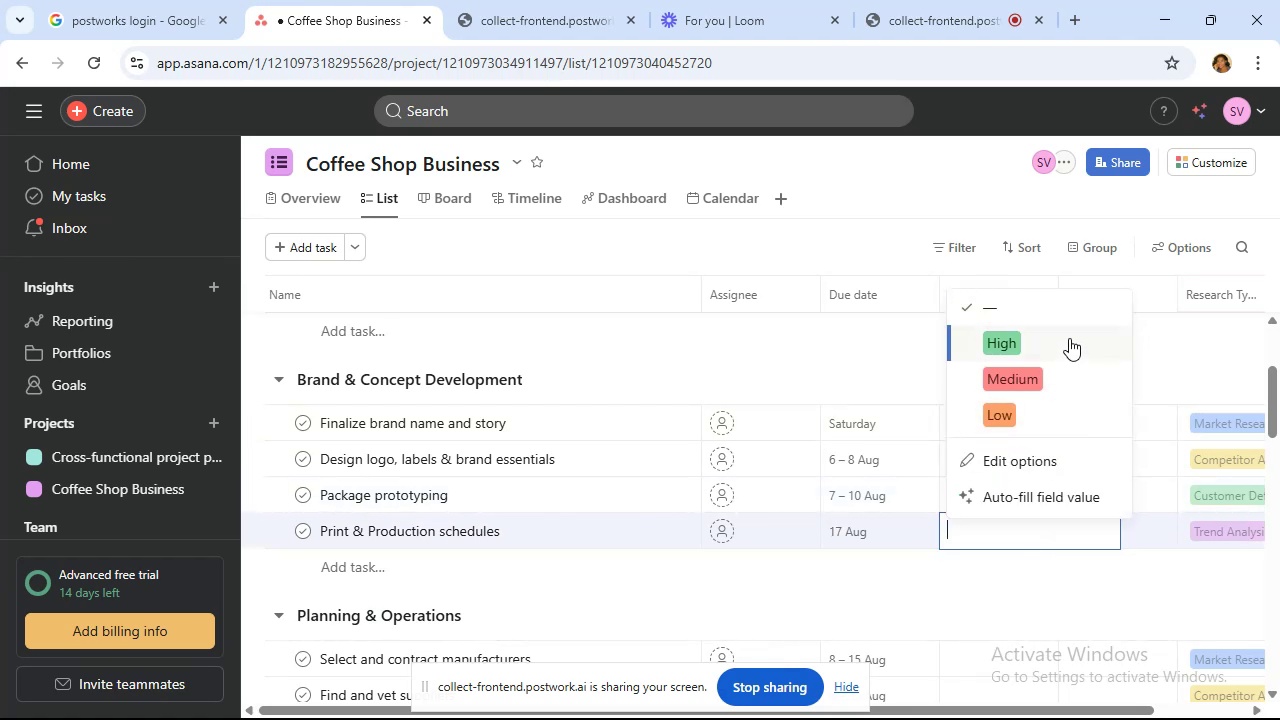 
left_click([1069, 338])
 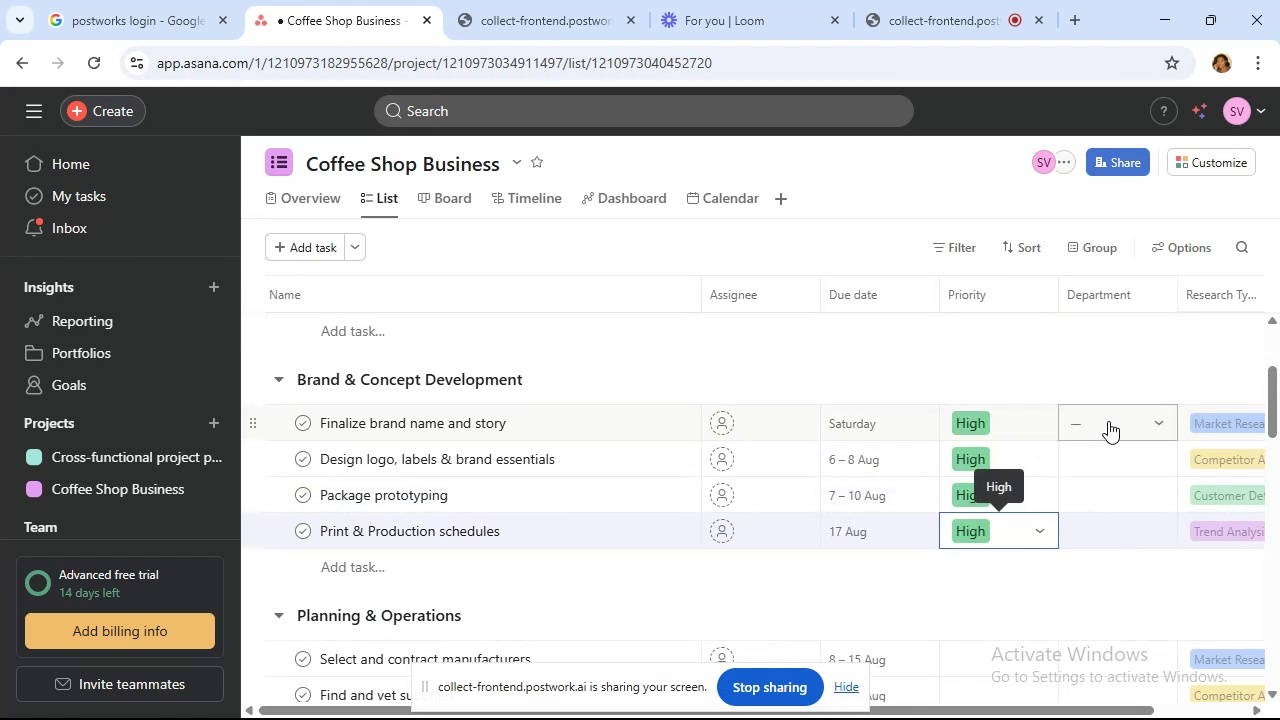 
wait(5.85)
 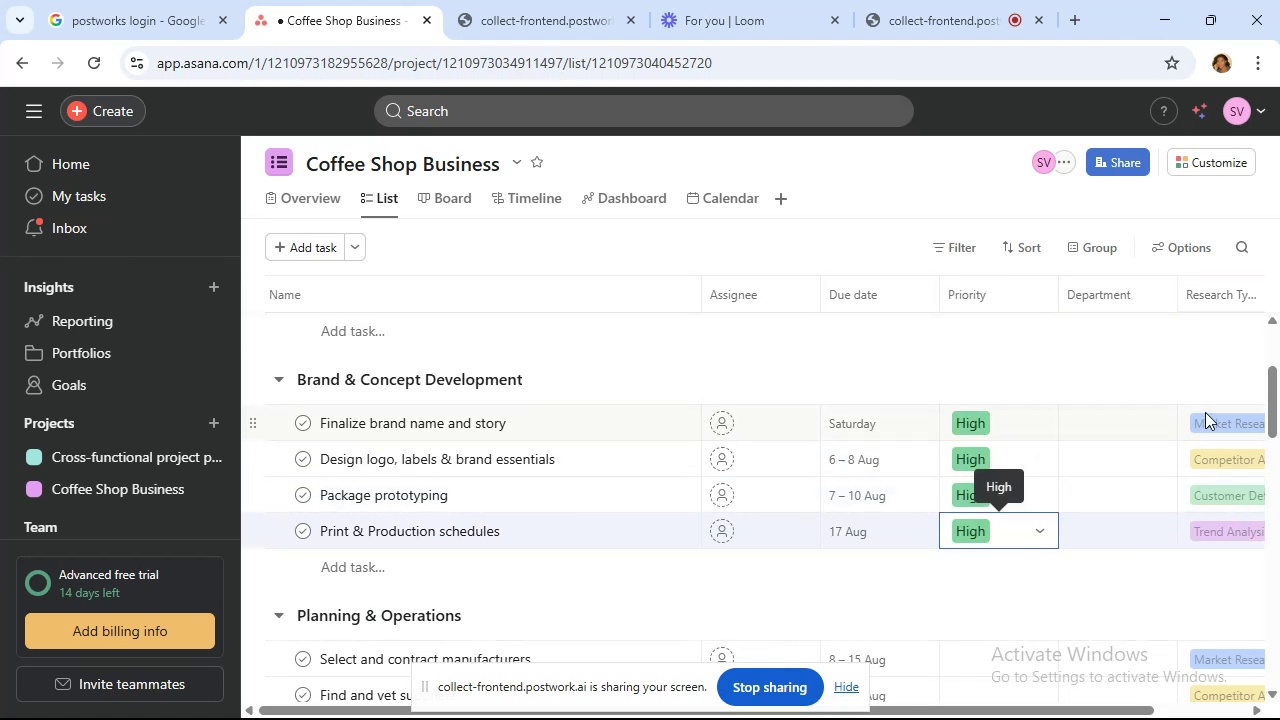 
left_click([1108, 421])
 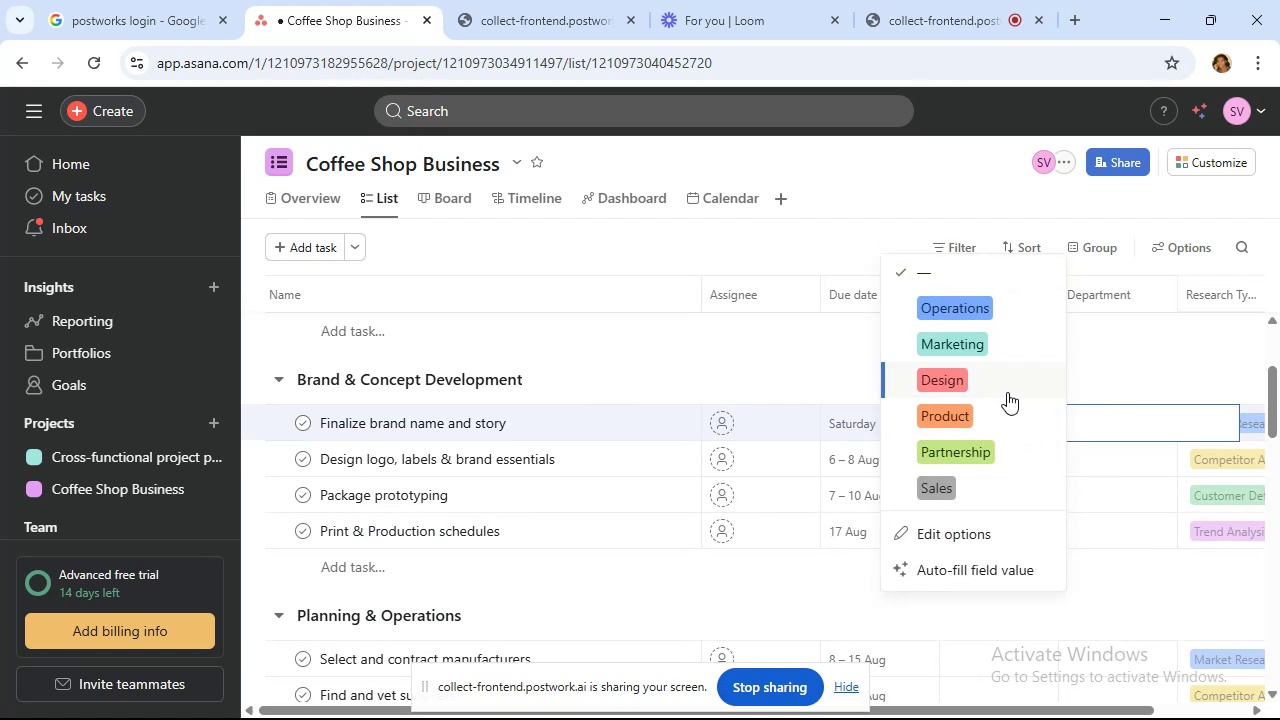 
wait(9.24)
 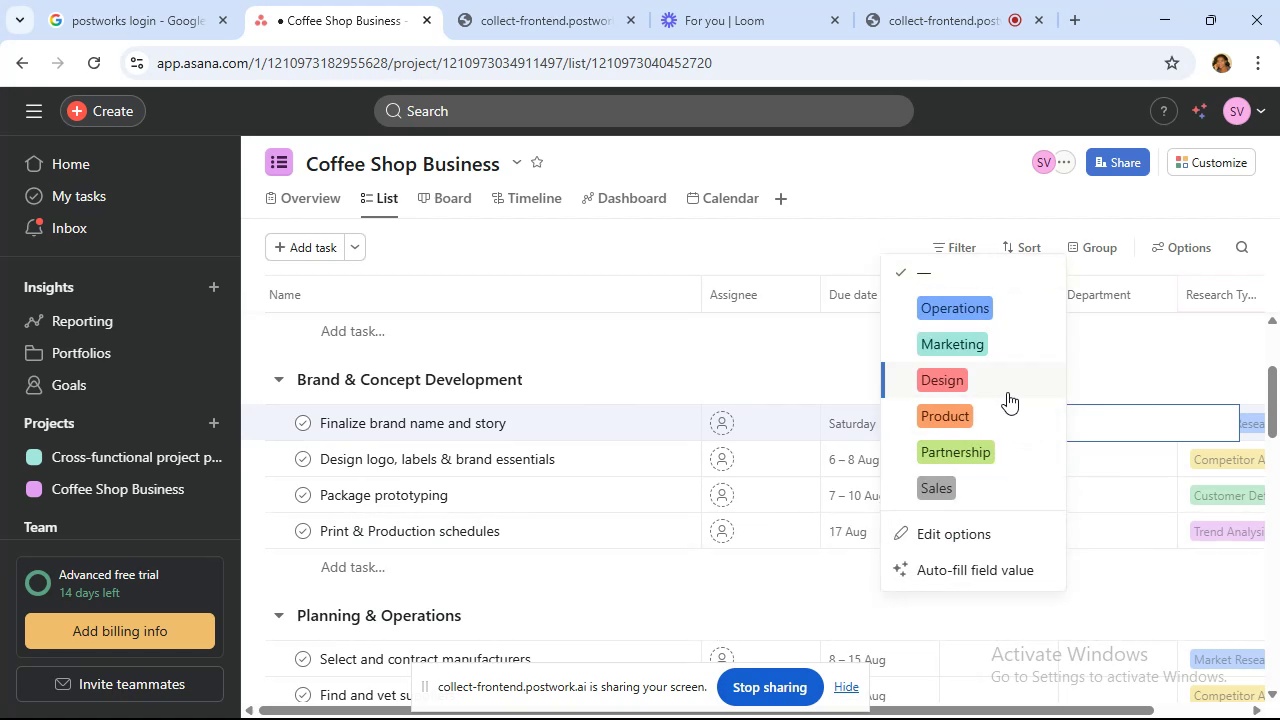 
left_click([998, 415])
 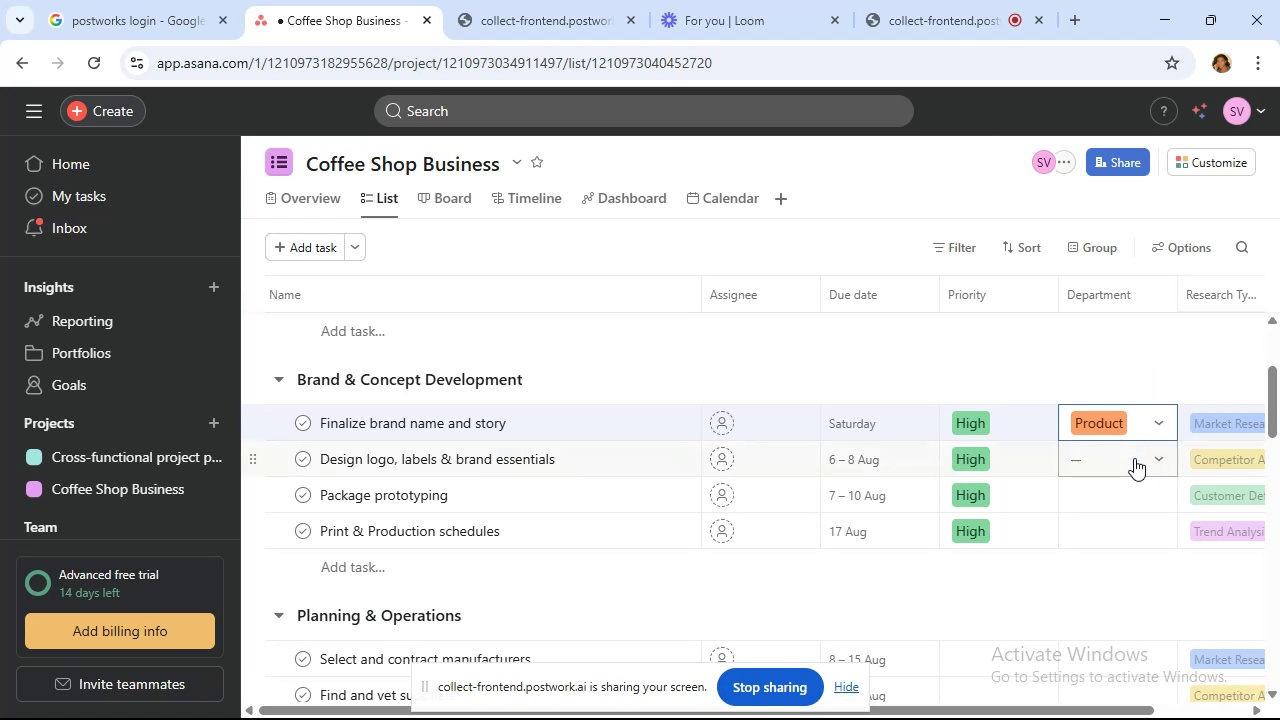 
wait(5.78)
 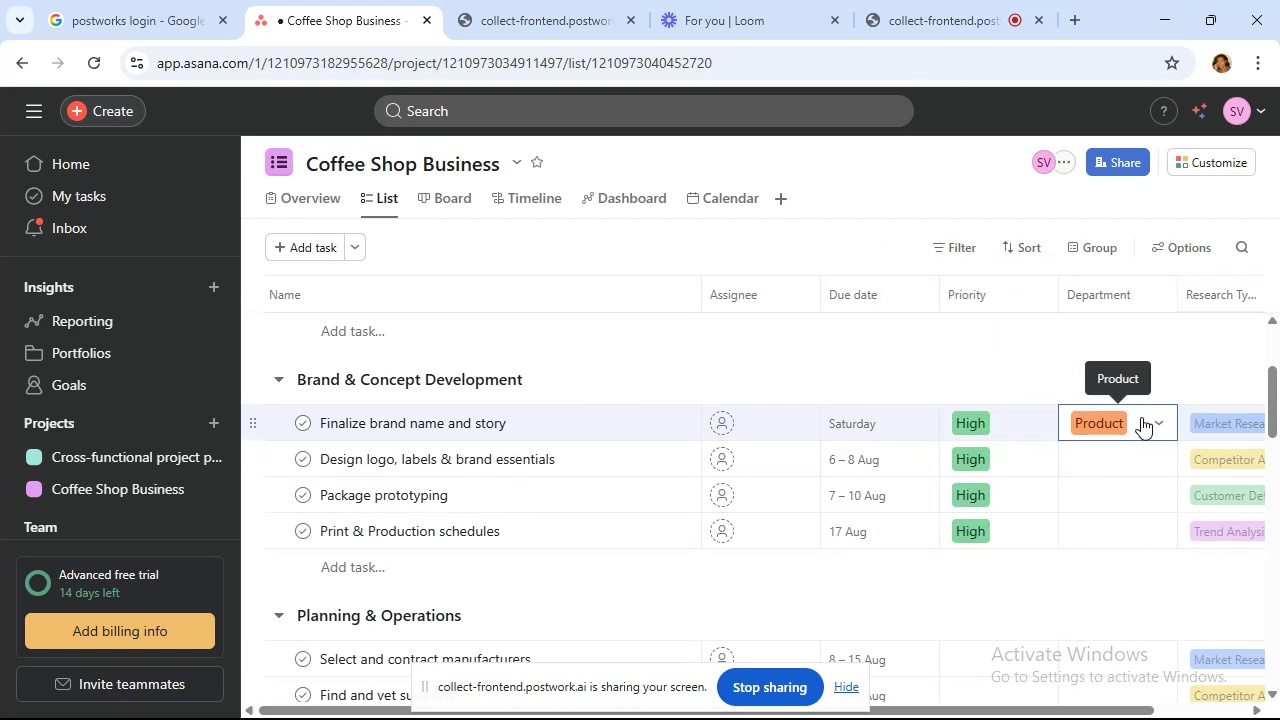 
left_click([1130, 430])
 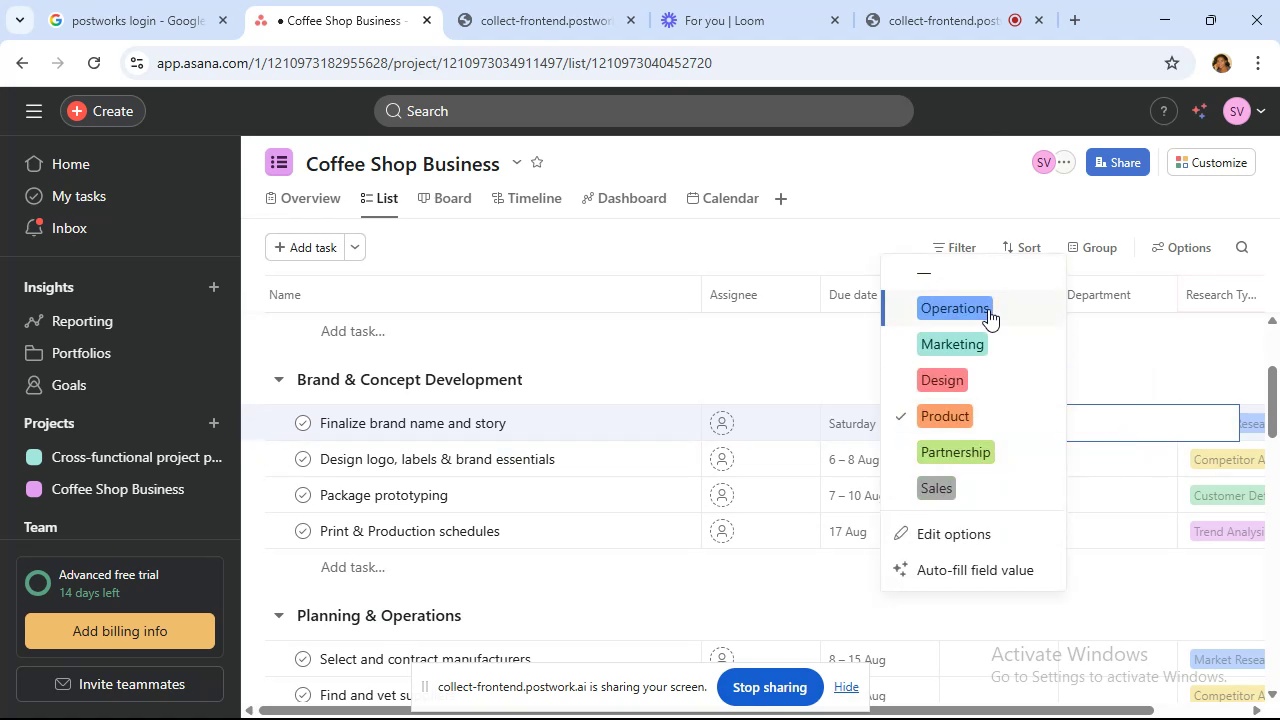 
left_click([988, 309])
 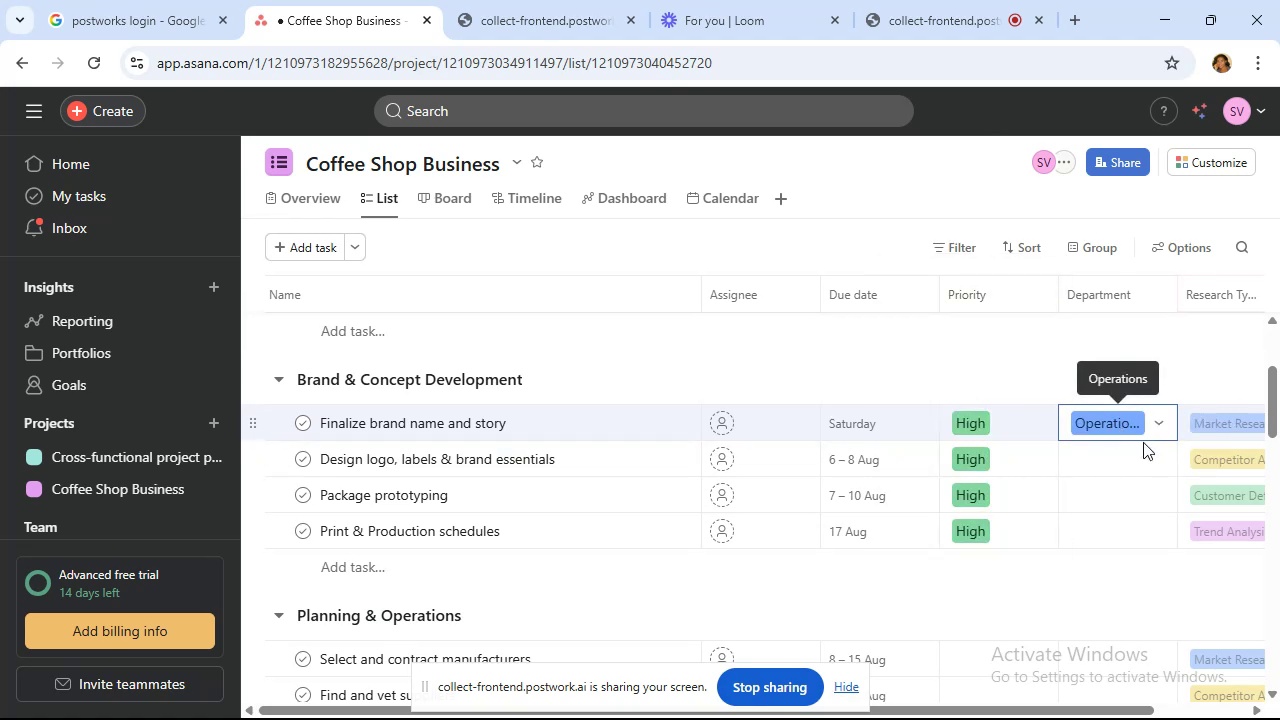 
left_click([1141, 454])
 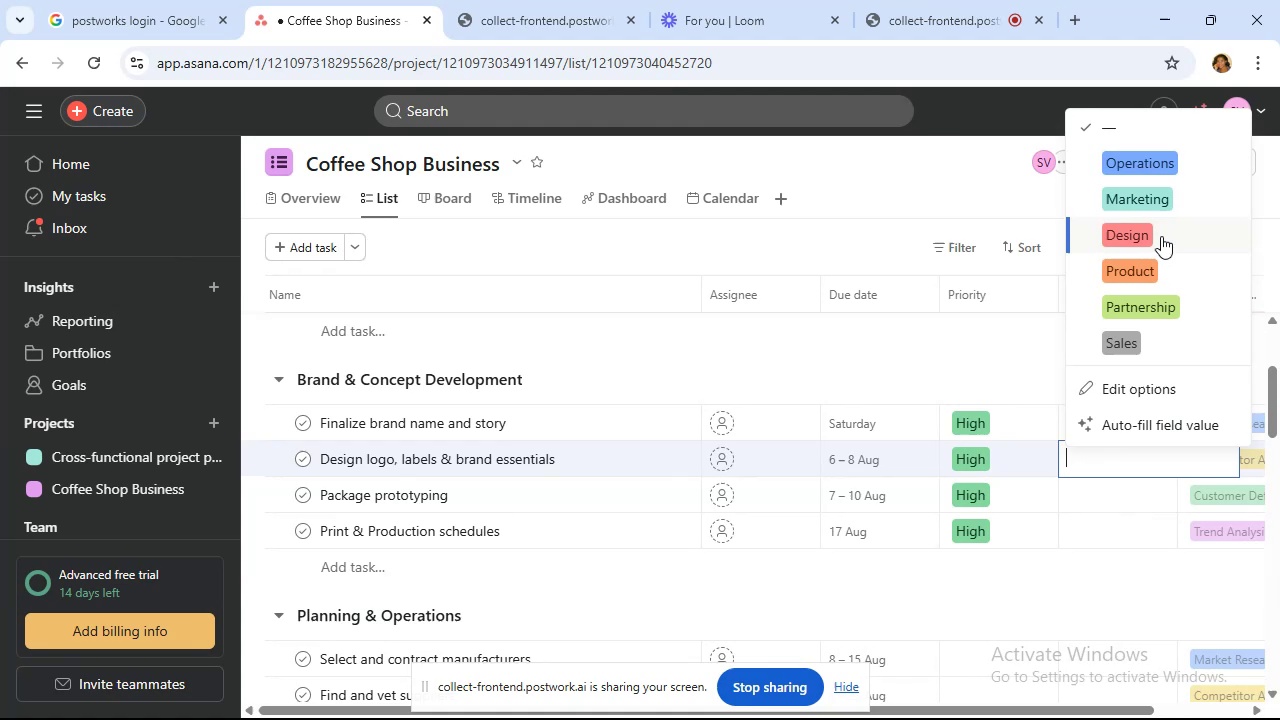 
left_click([1161, 236])
 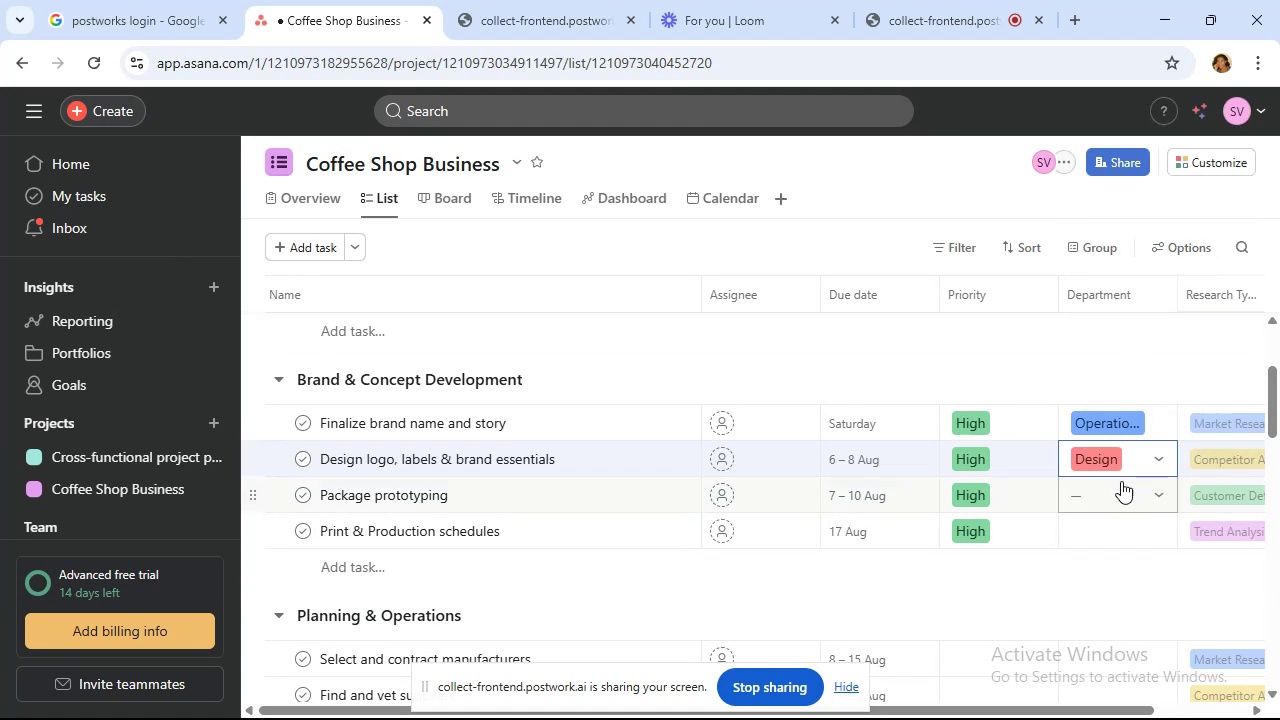 
left_click([1122, 492])
 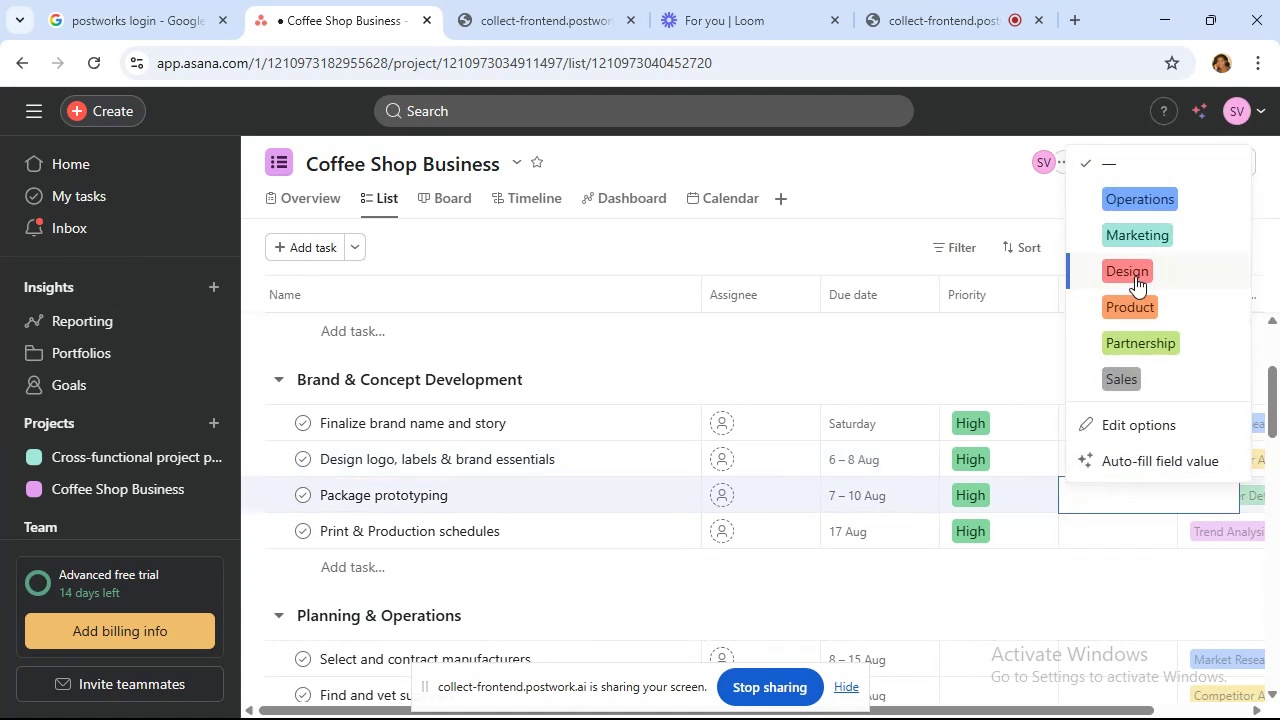 
left_click([1137, 271])
 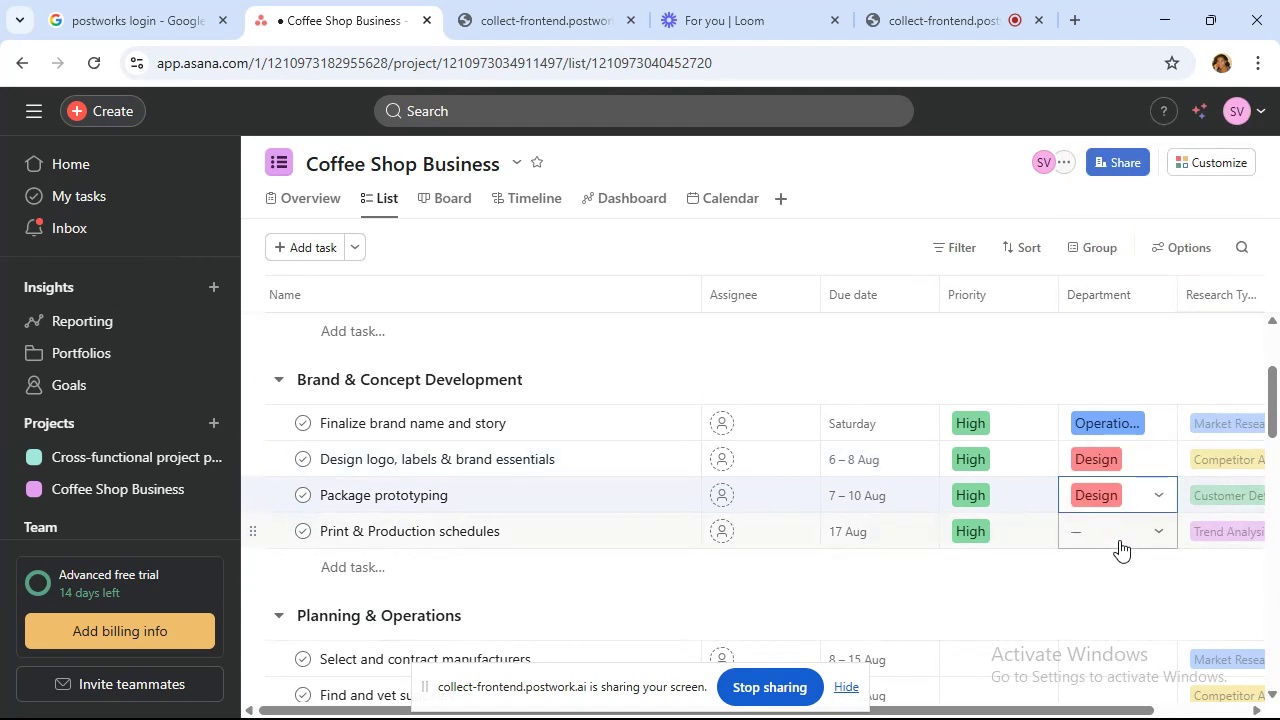 
left_click([1119, 540])
 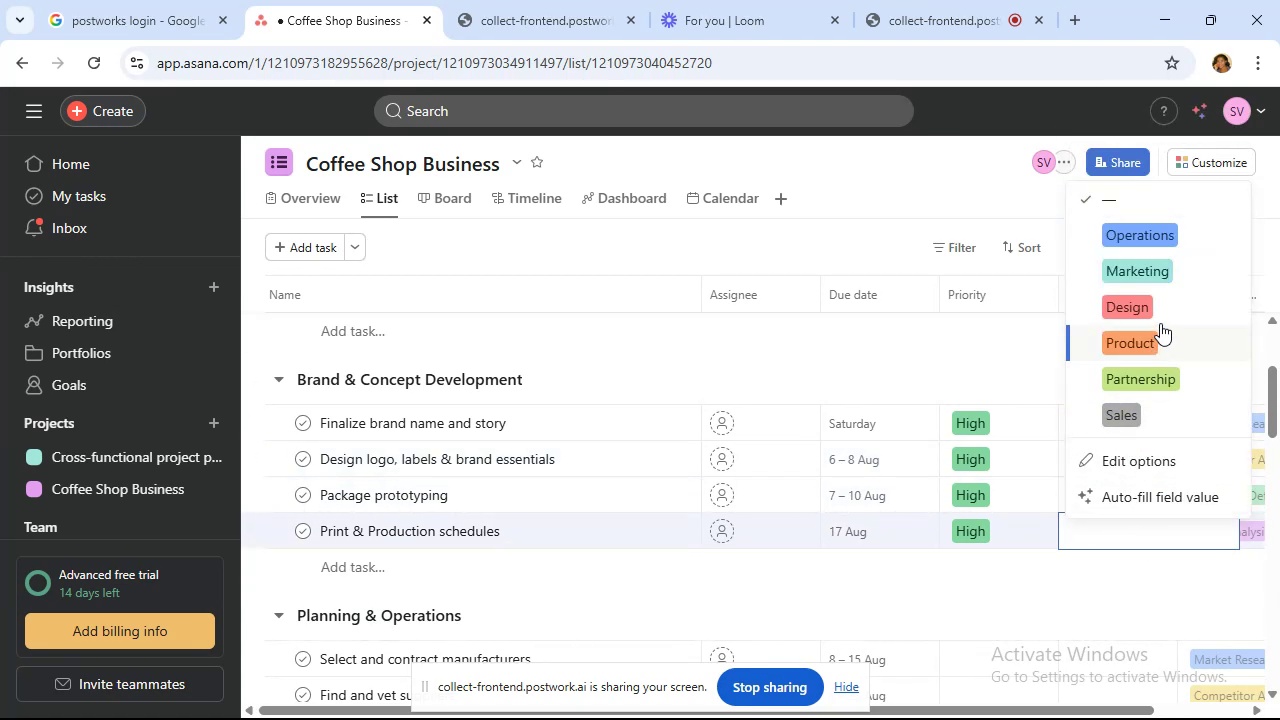 
left_click([1163, 312])
 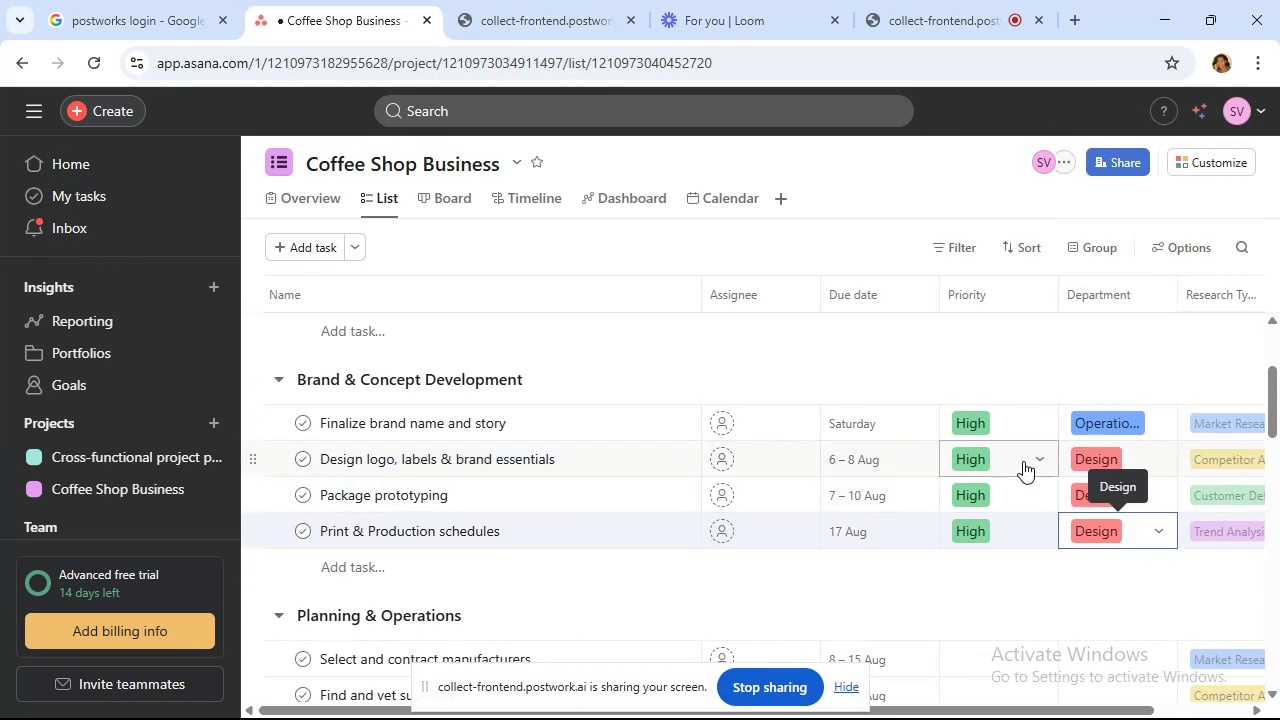 
scroll: coordinate [1008, 457], scroll_direction: down, amount: 2.0
 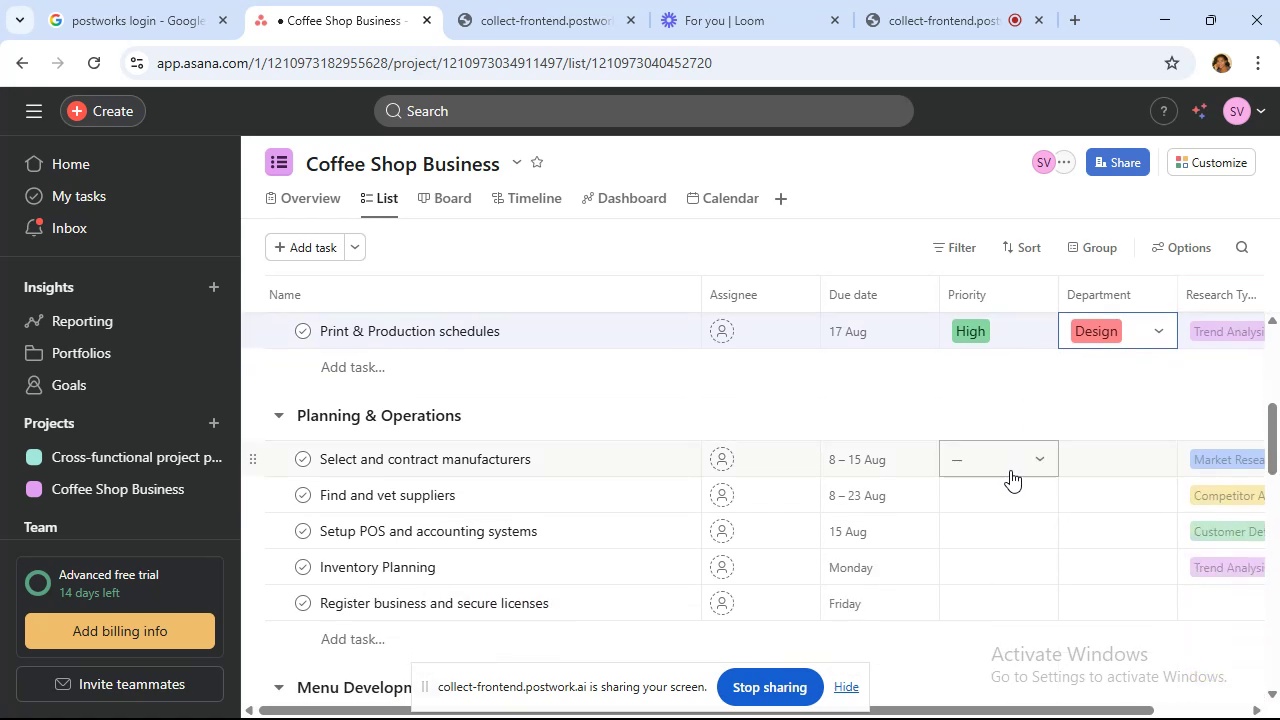 
left_click([1010, 470])
 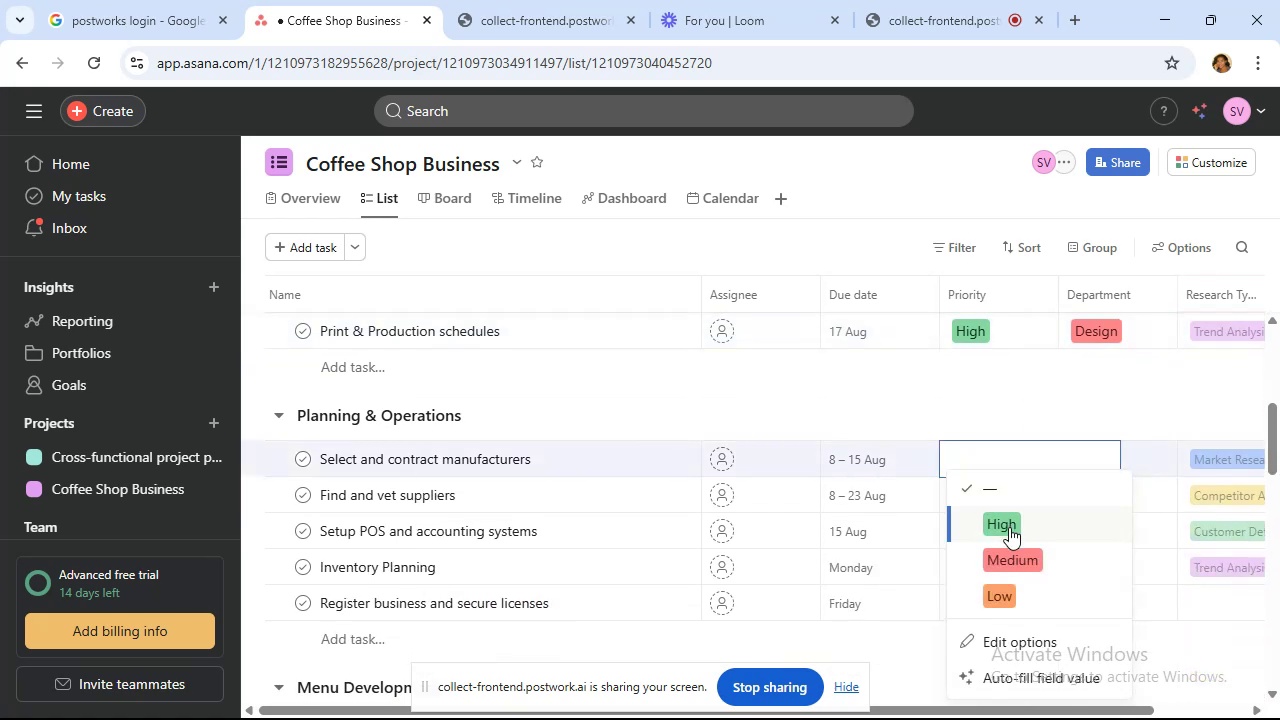 
left_click([1009, 527])
 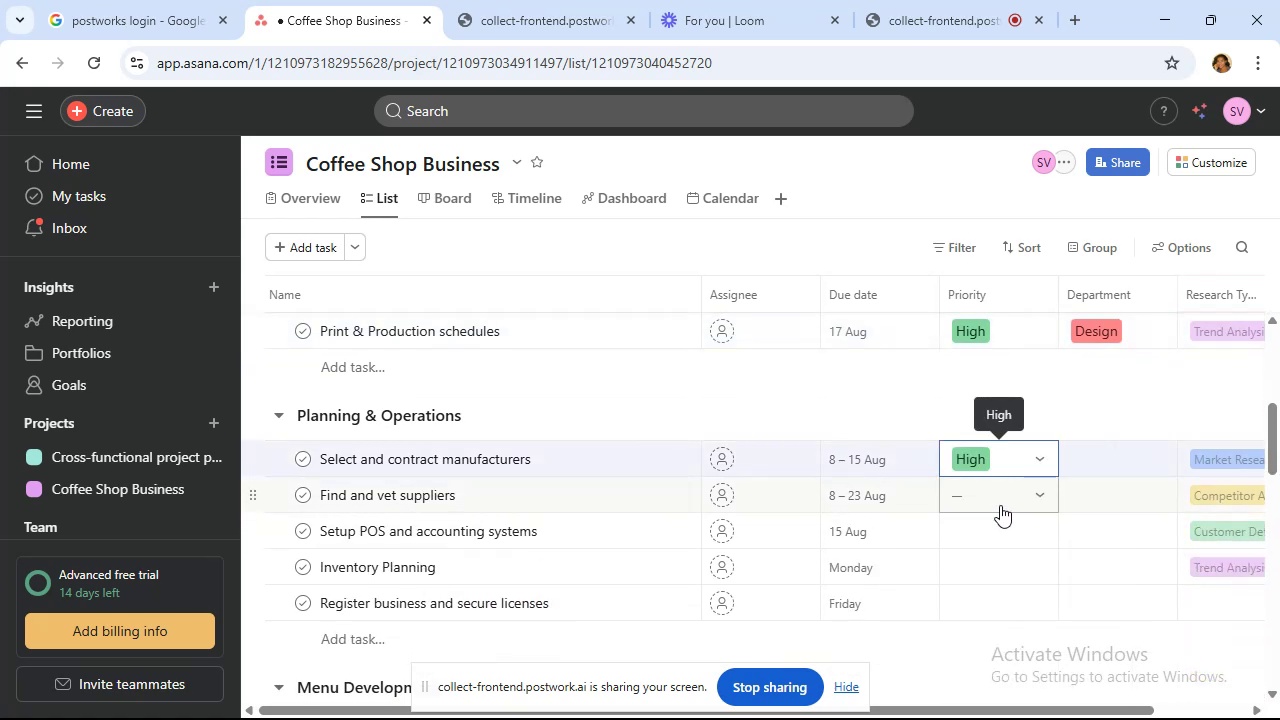 
left_click([999, 505])
 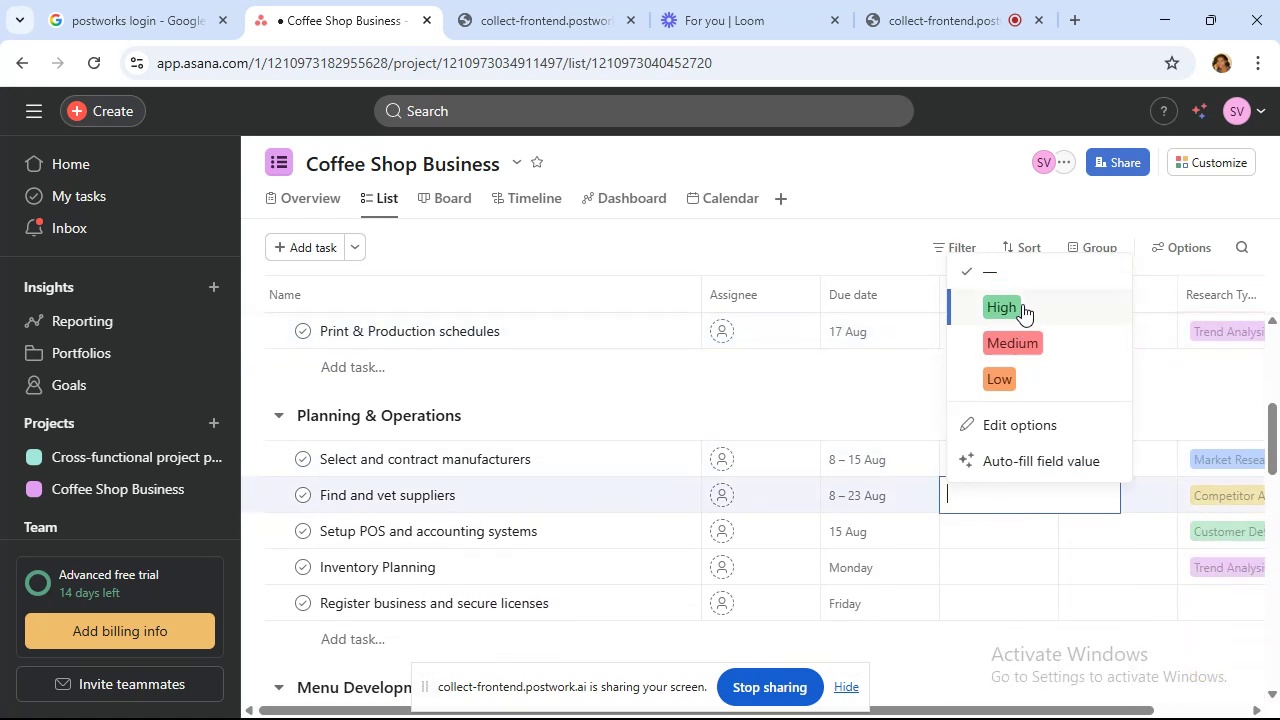 
left_click([1022, 304])
 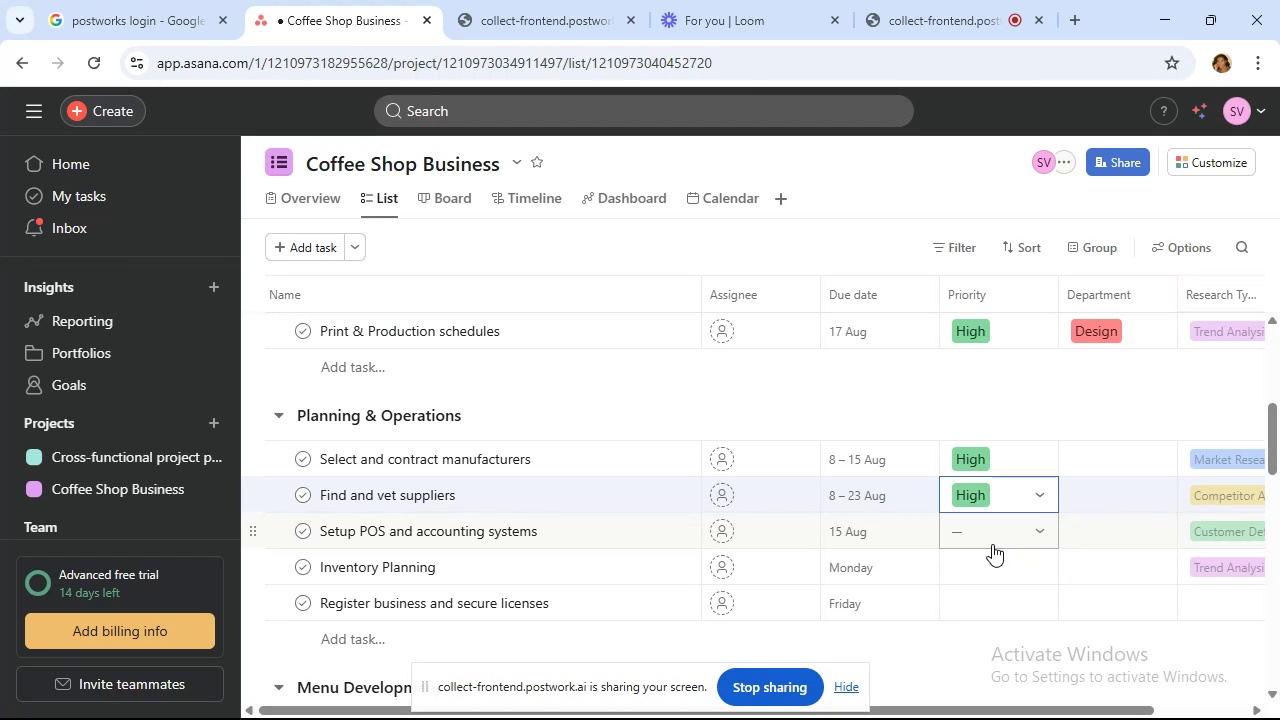 
wait(12.91)
 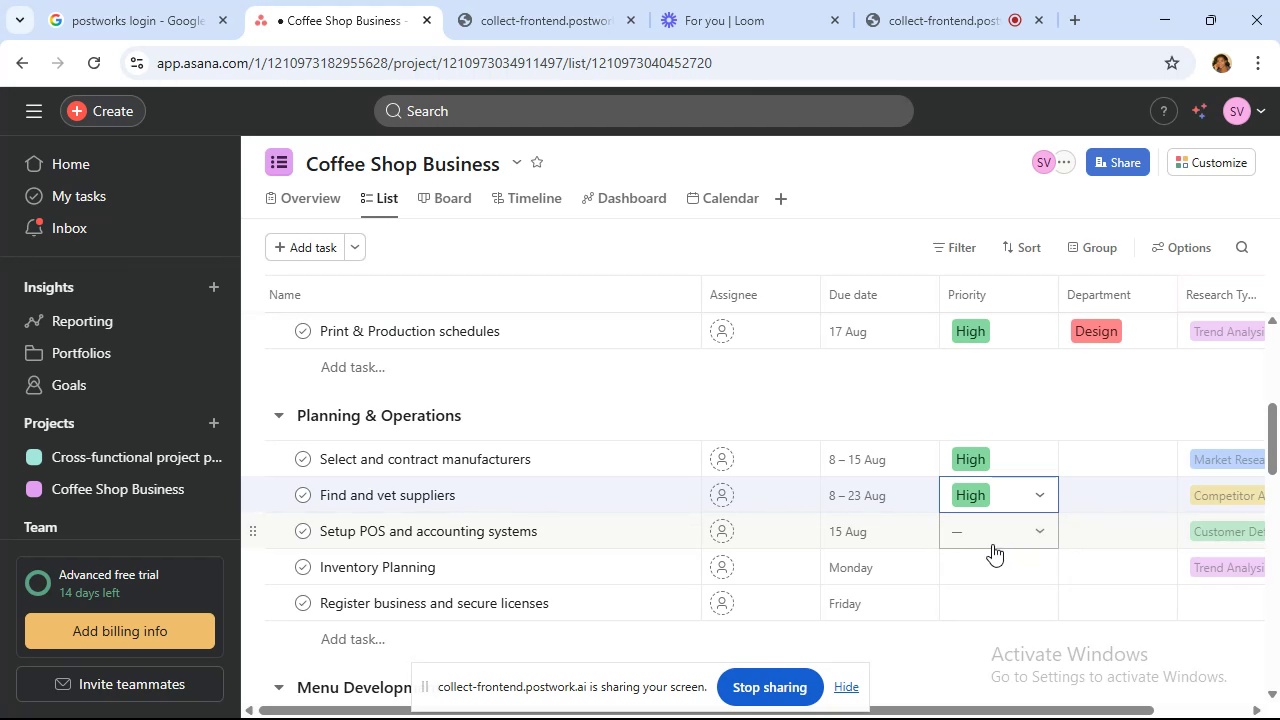 
left_click([1031, 373])
 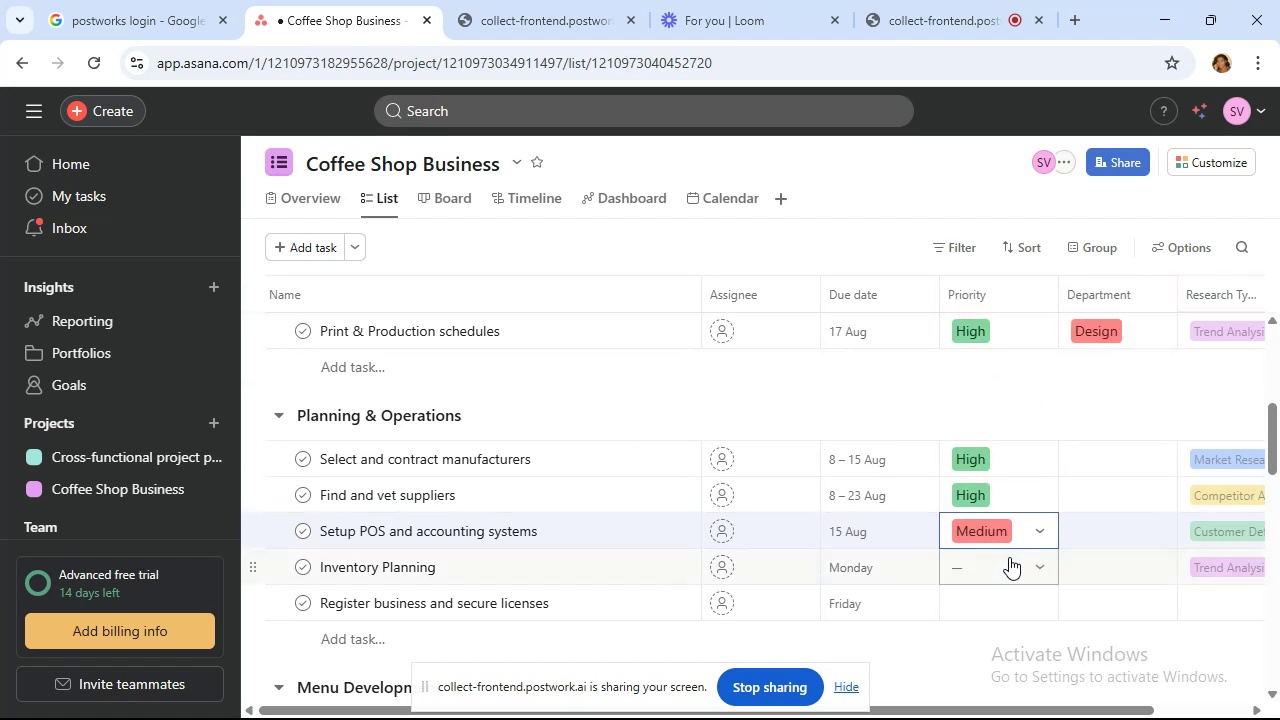 
left_click([1010, 570])
 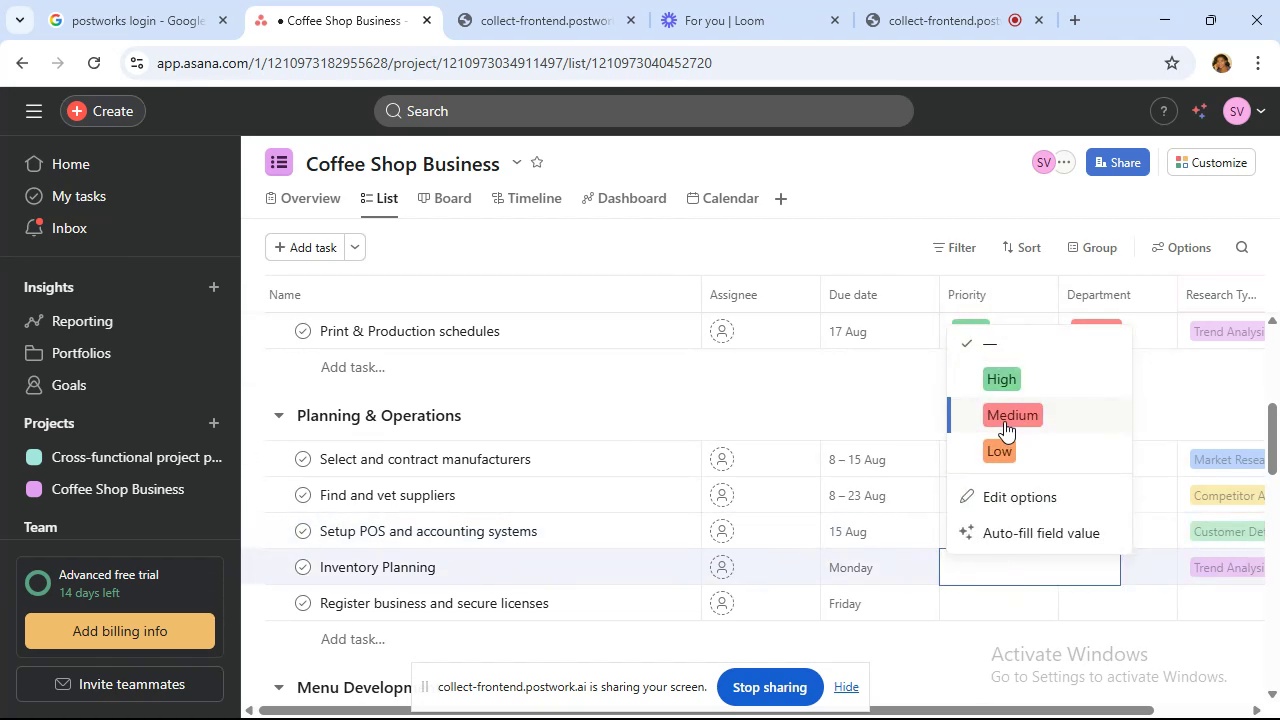 
left_click([1004, 421])
 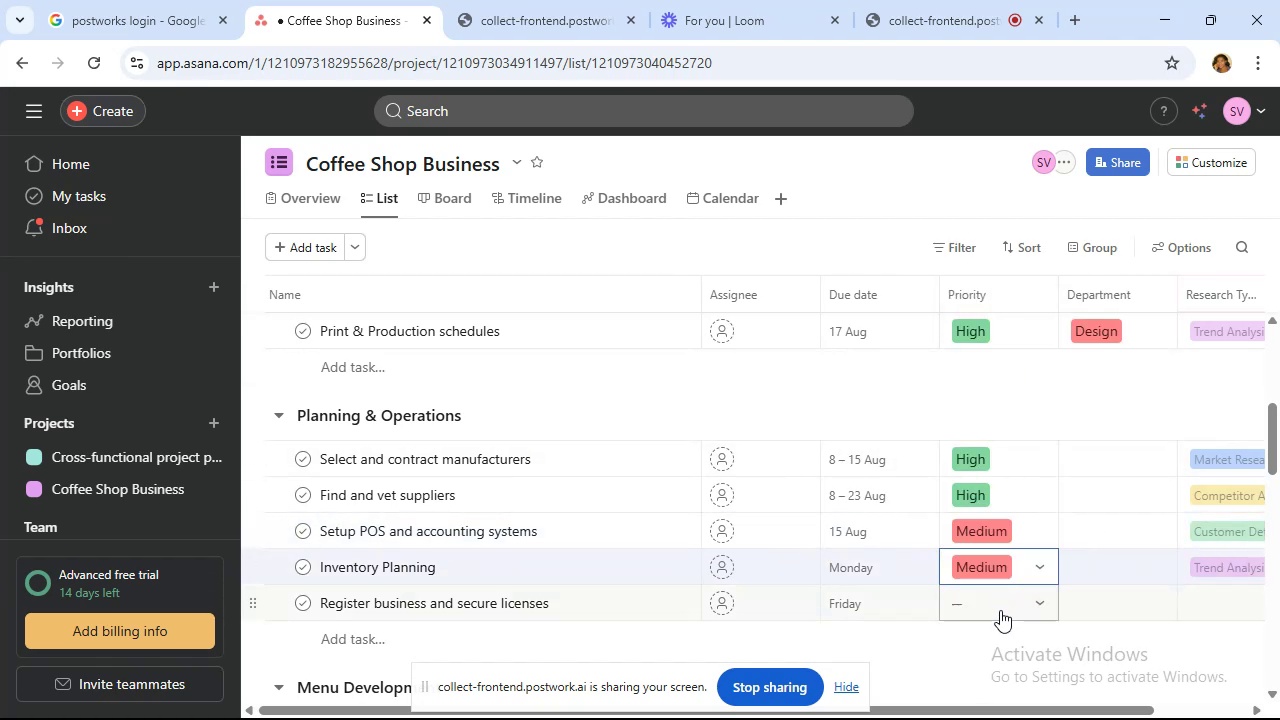 
left_click([996, 602])
 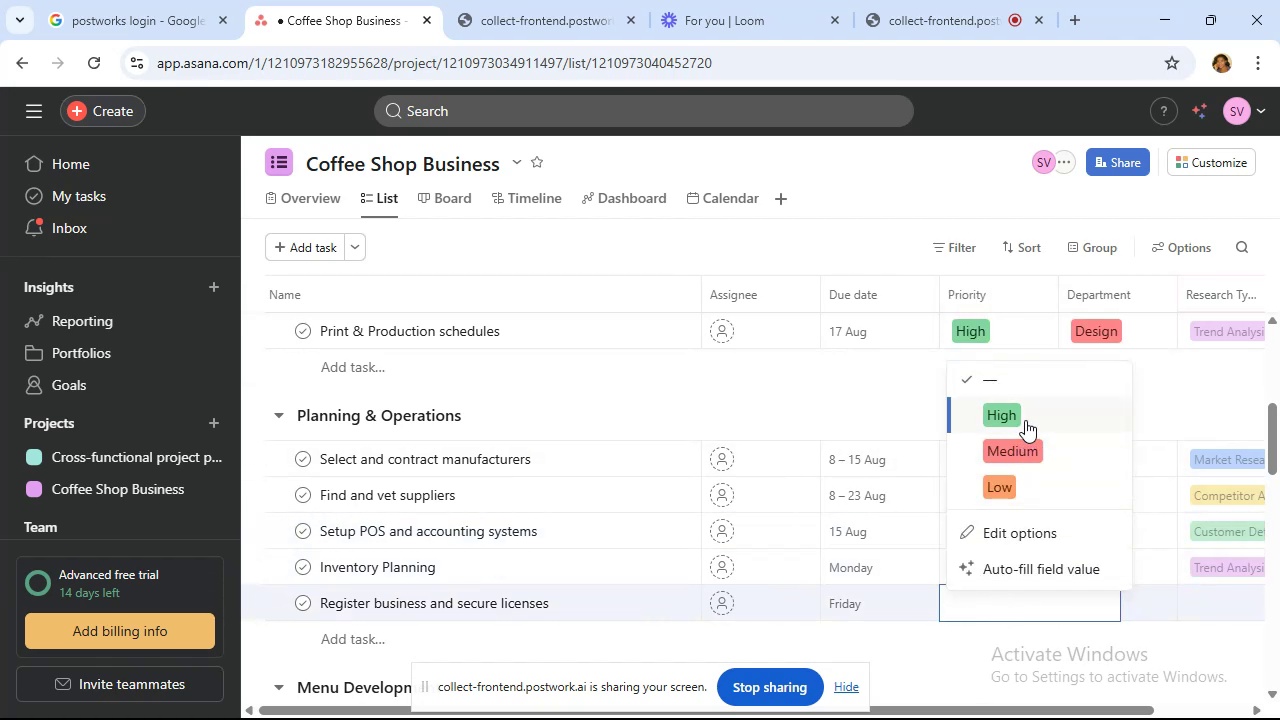 
left_click([1027, 415])
 